 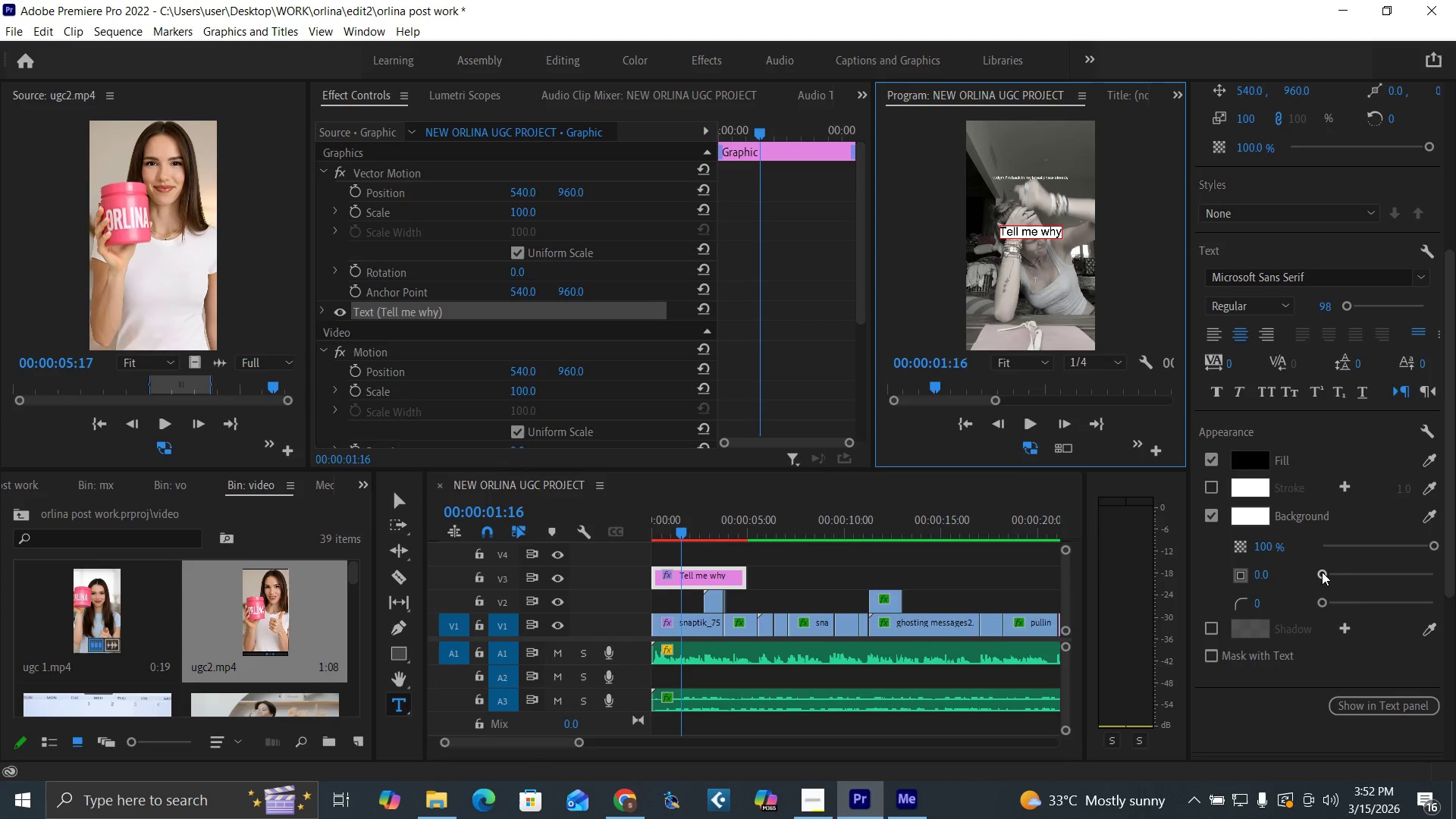 
left_click_drag(start_coordinate=[1322, 572], to_coordinate=[1341, 573])
 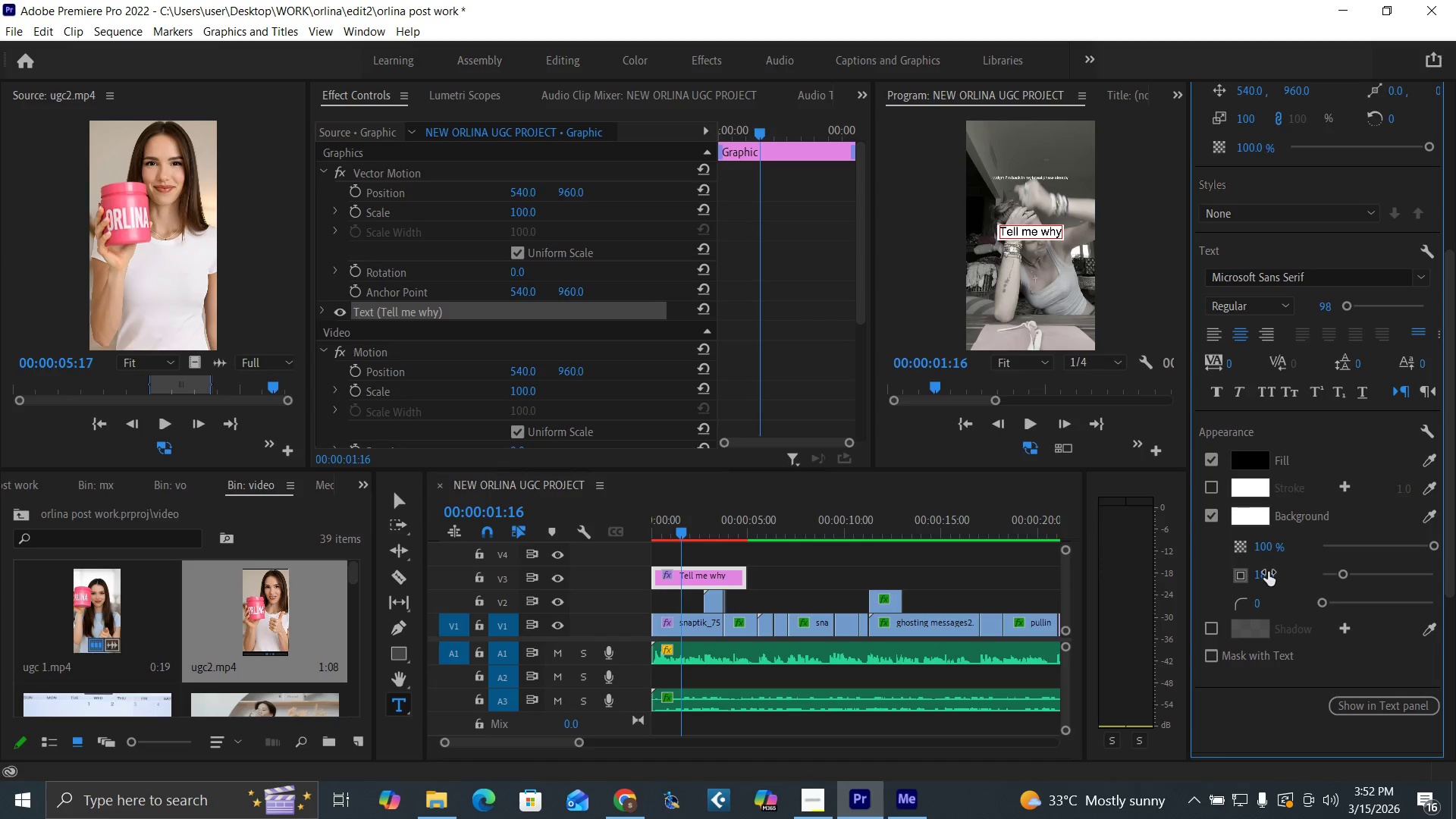 
left_click([1268, 573])
 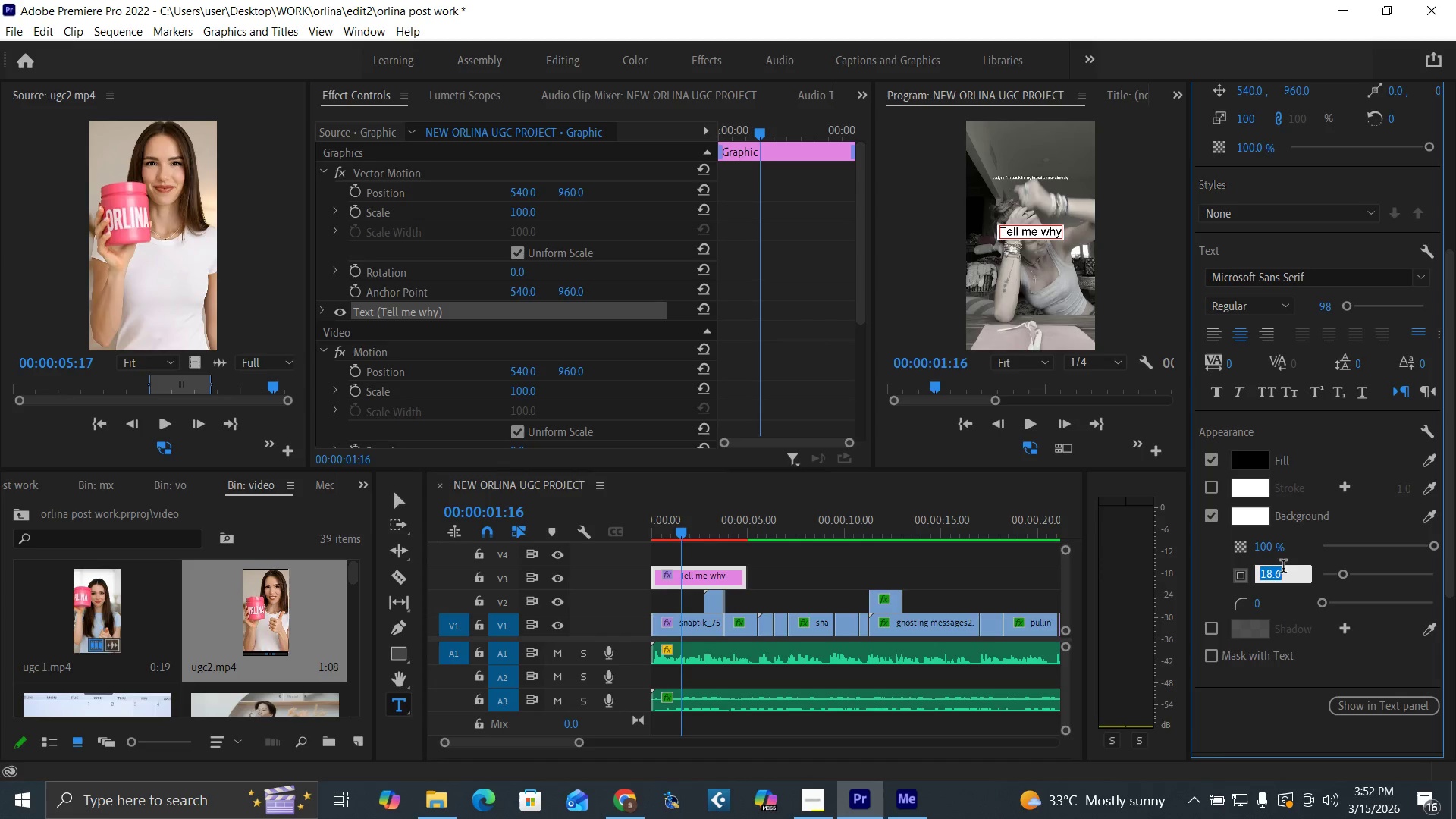 
type(20)
 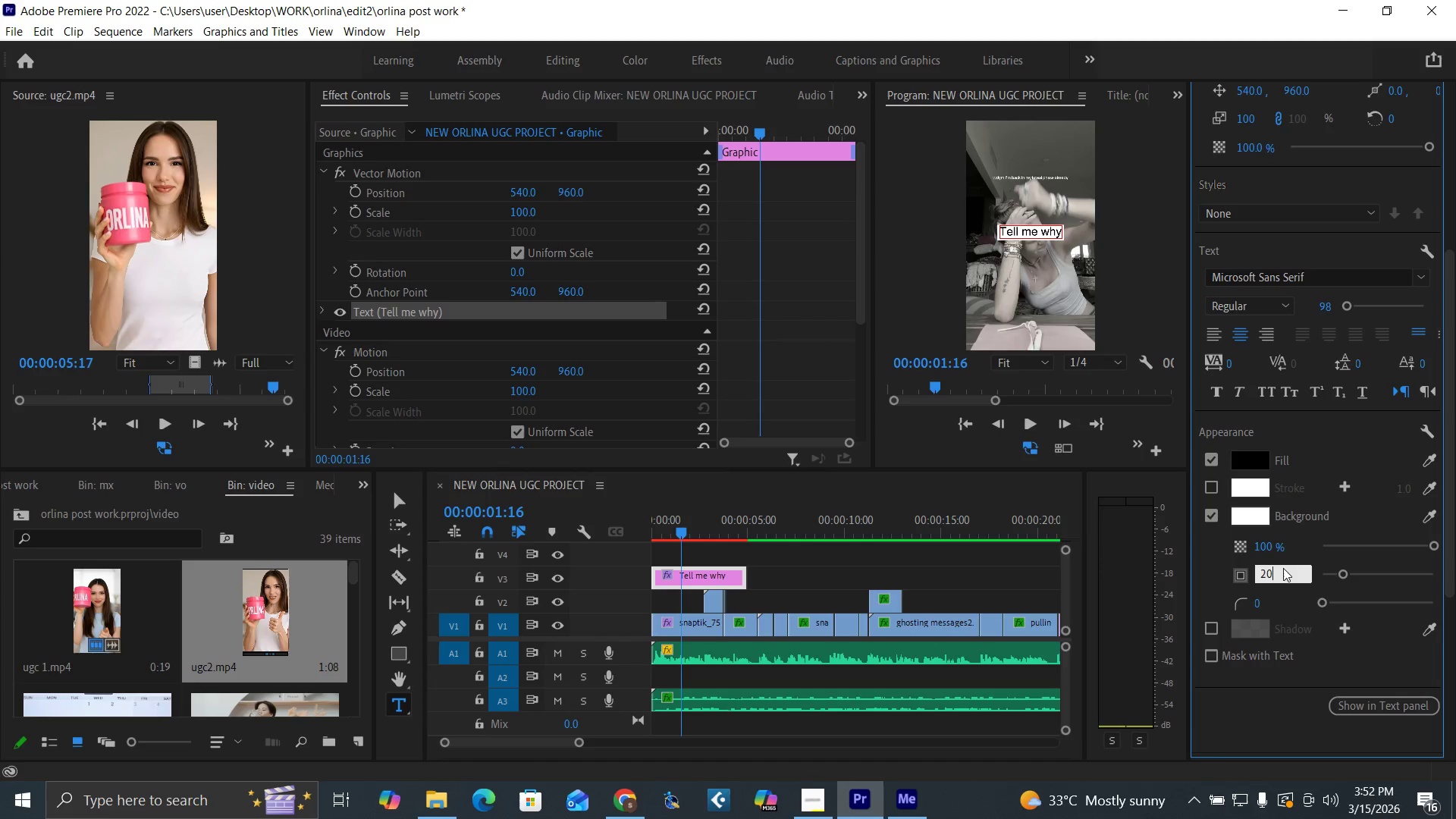 
key(Enter)
 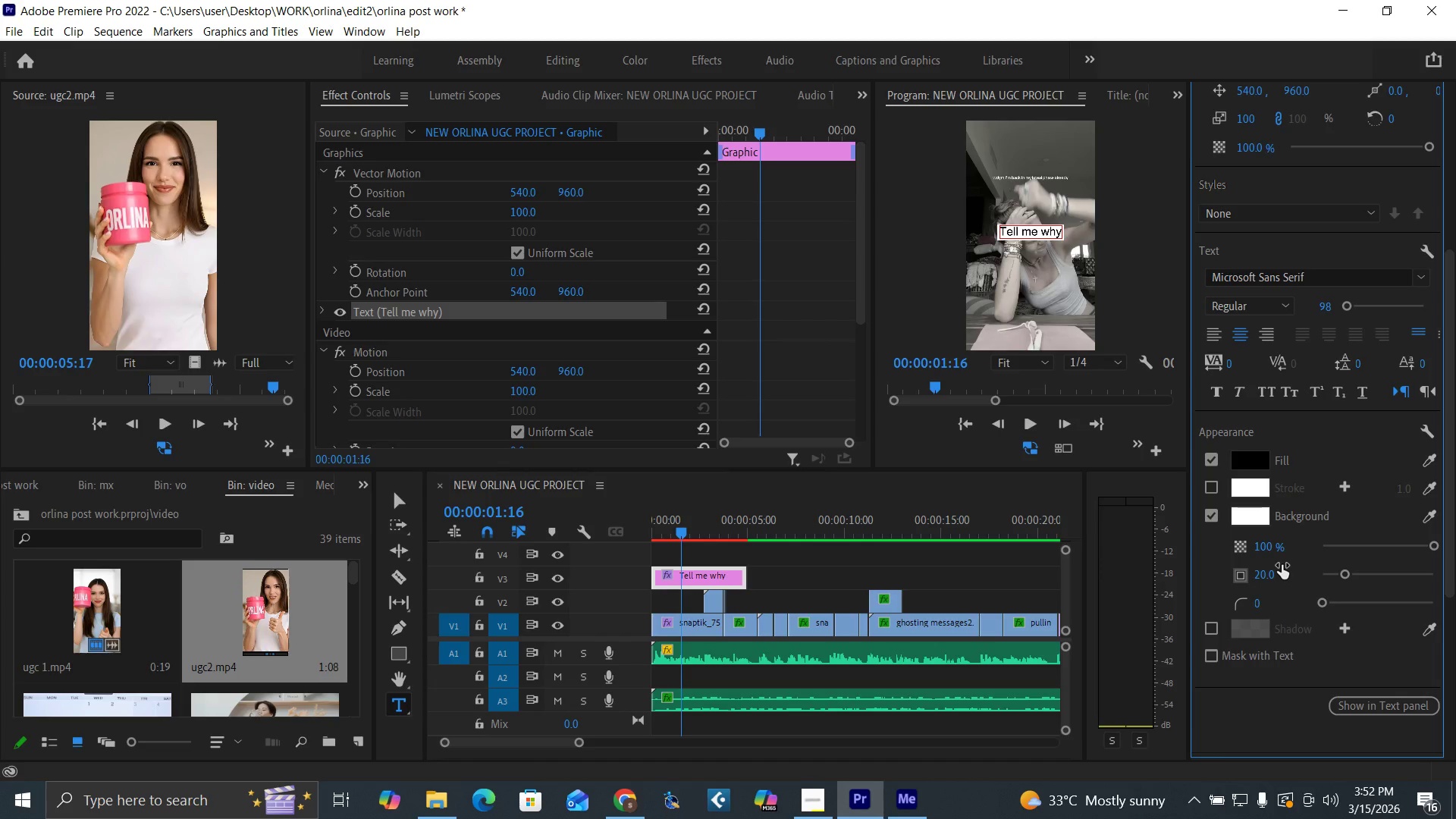 
key(Control+Backquote)
 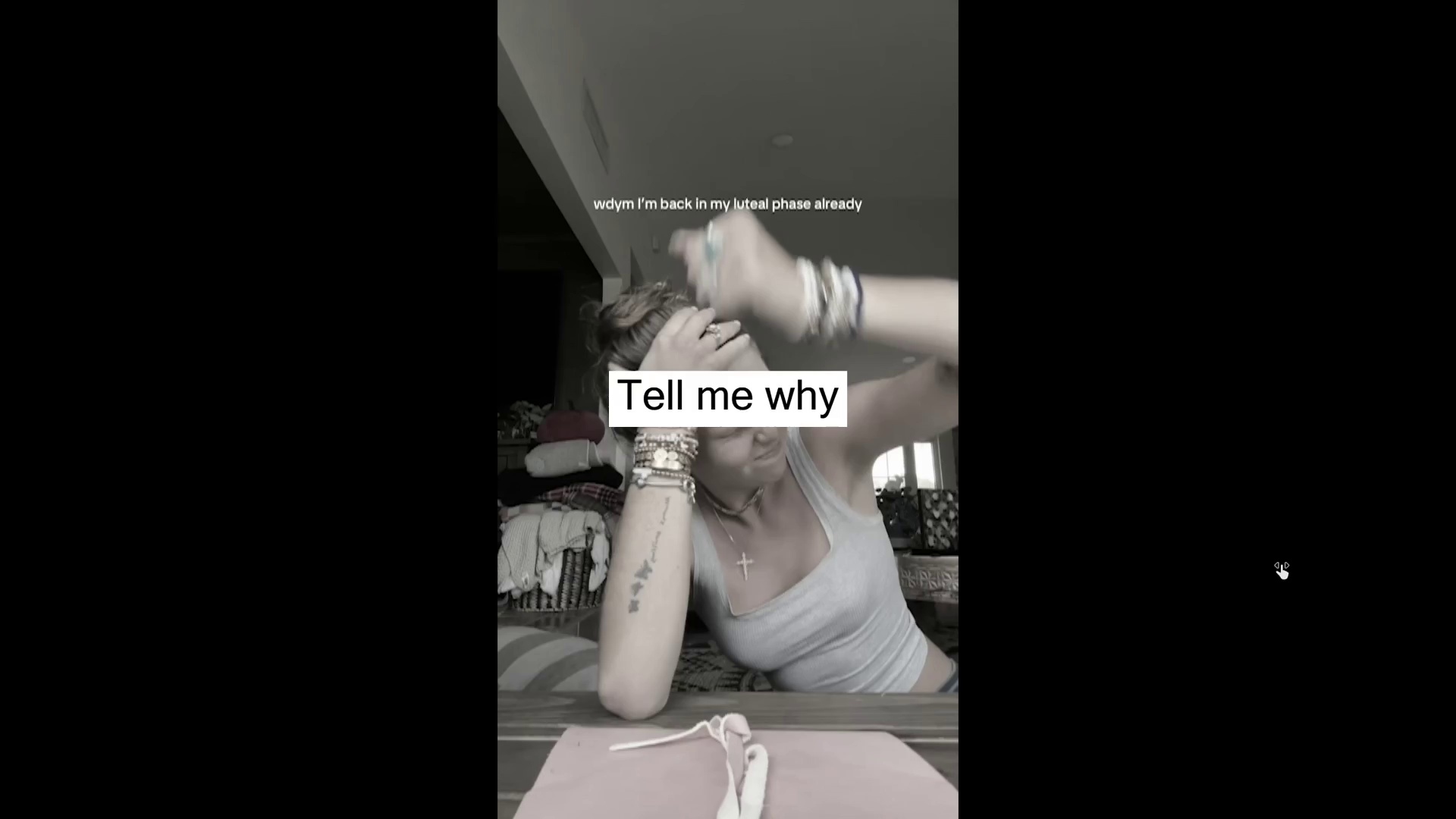 
hold_key(key=ControlLeft, duration=1.52)
 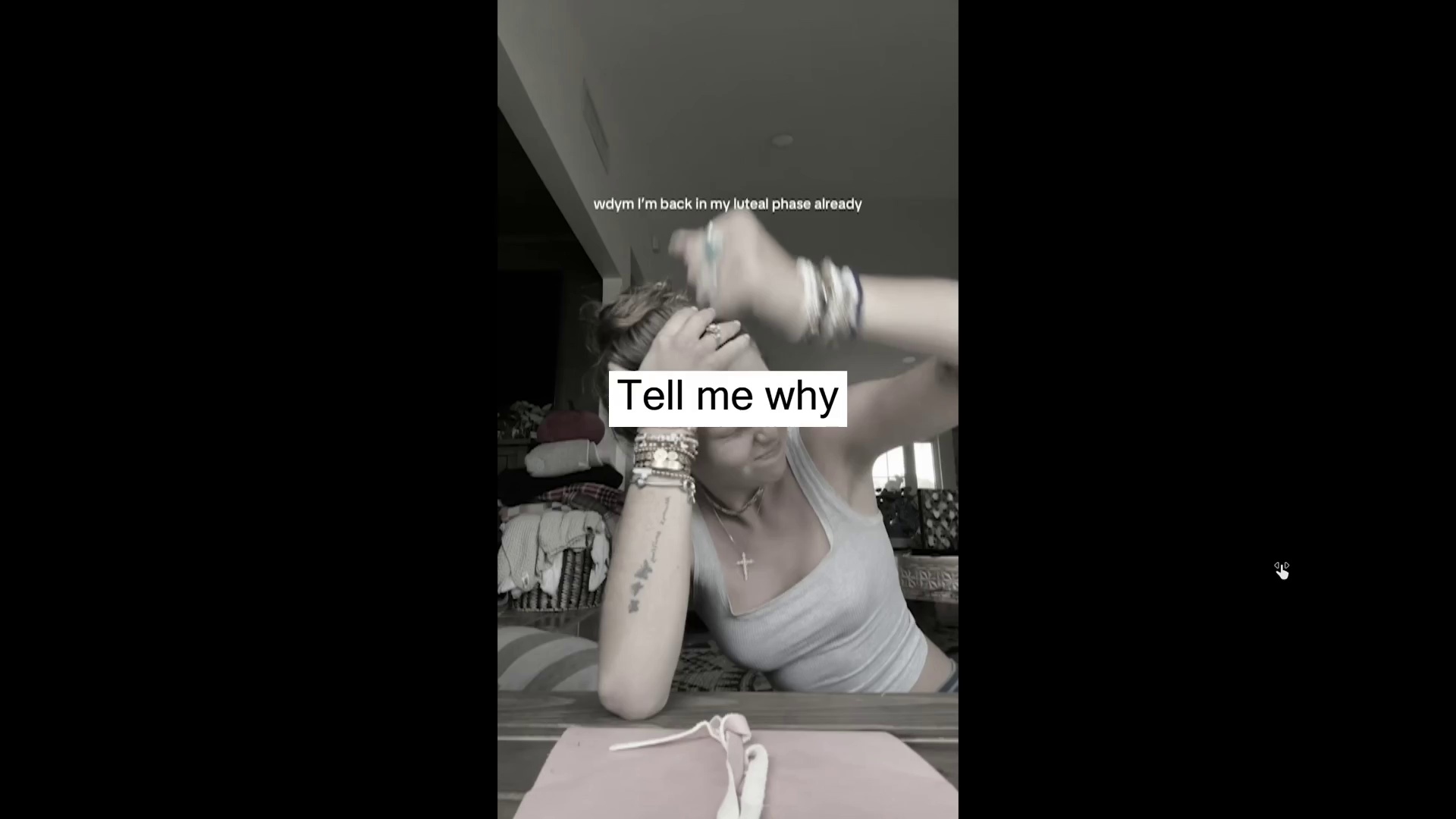 
key(Control+Backquote)
 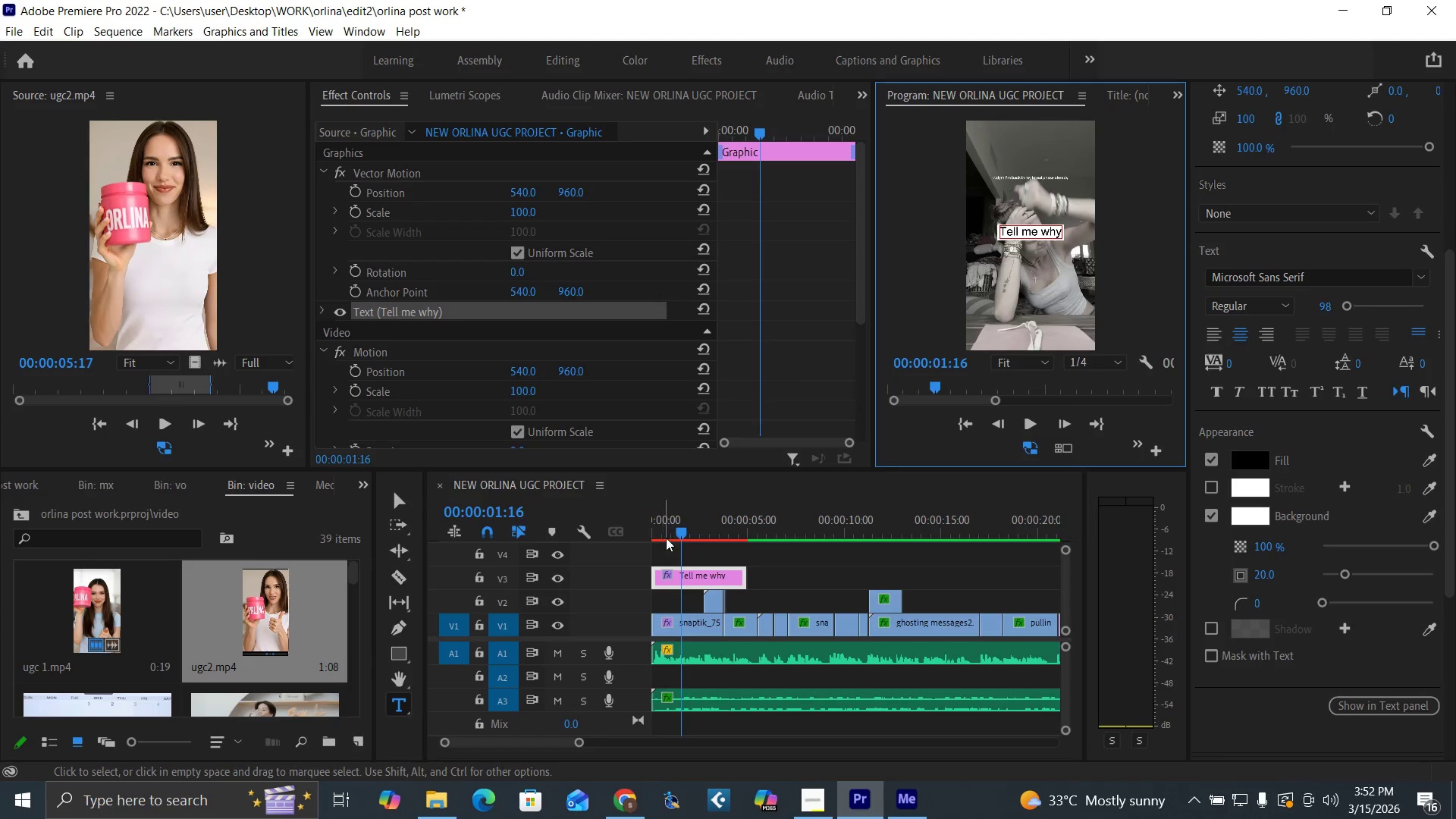 
left_click_drag(start_coordinate=[668, 533], to_coordinate=[627, 566])
 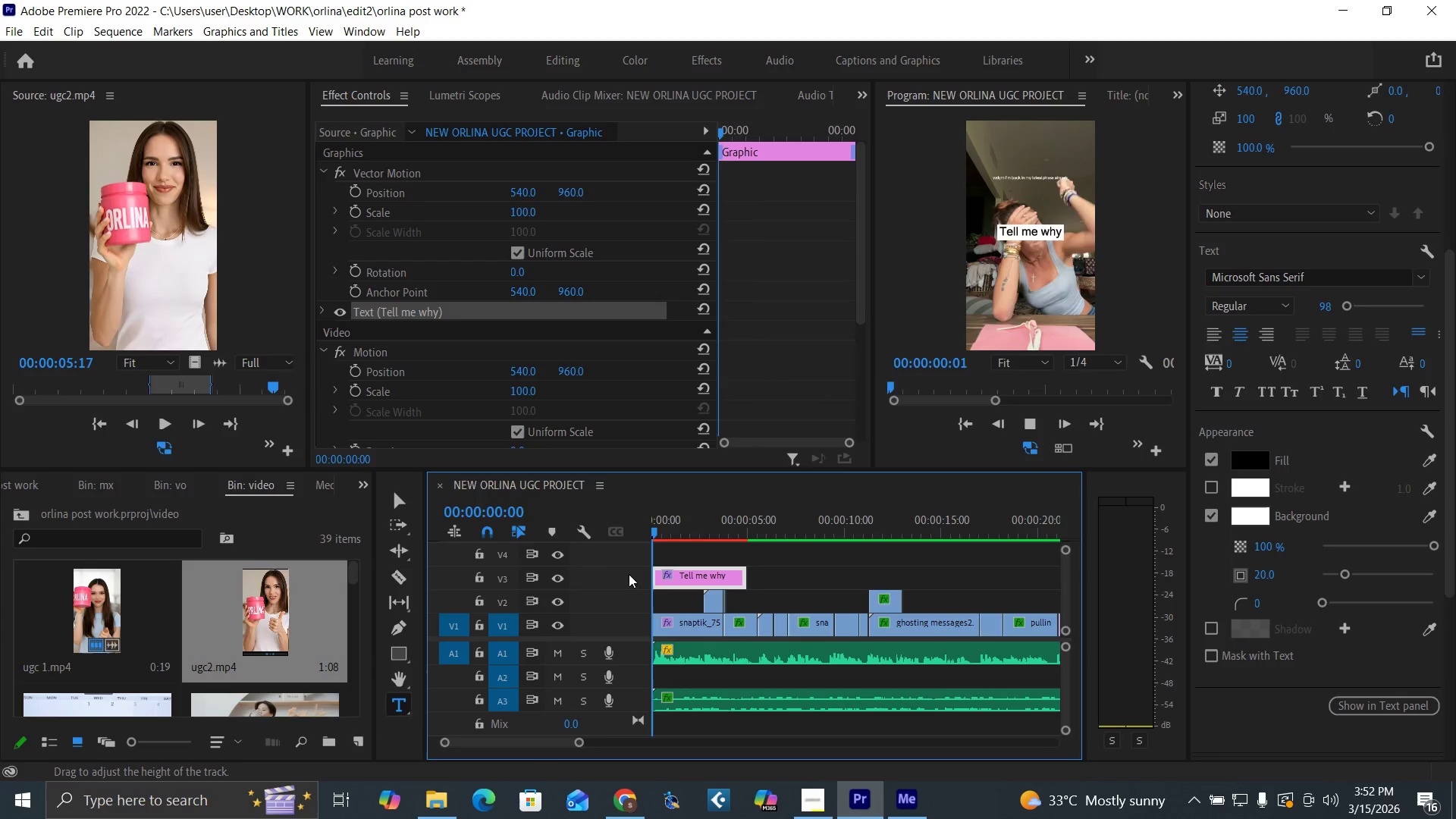 
key(Space)
 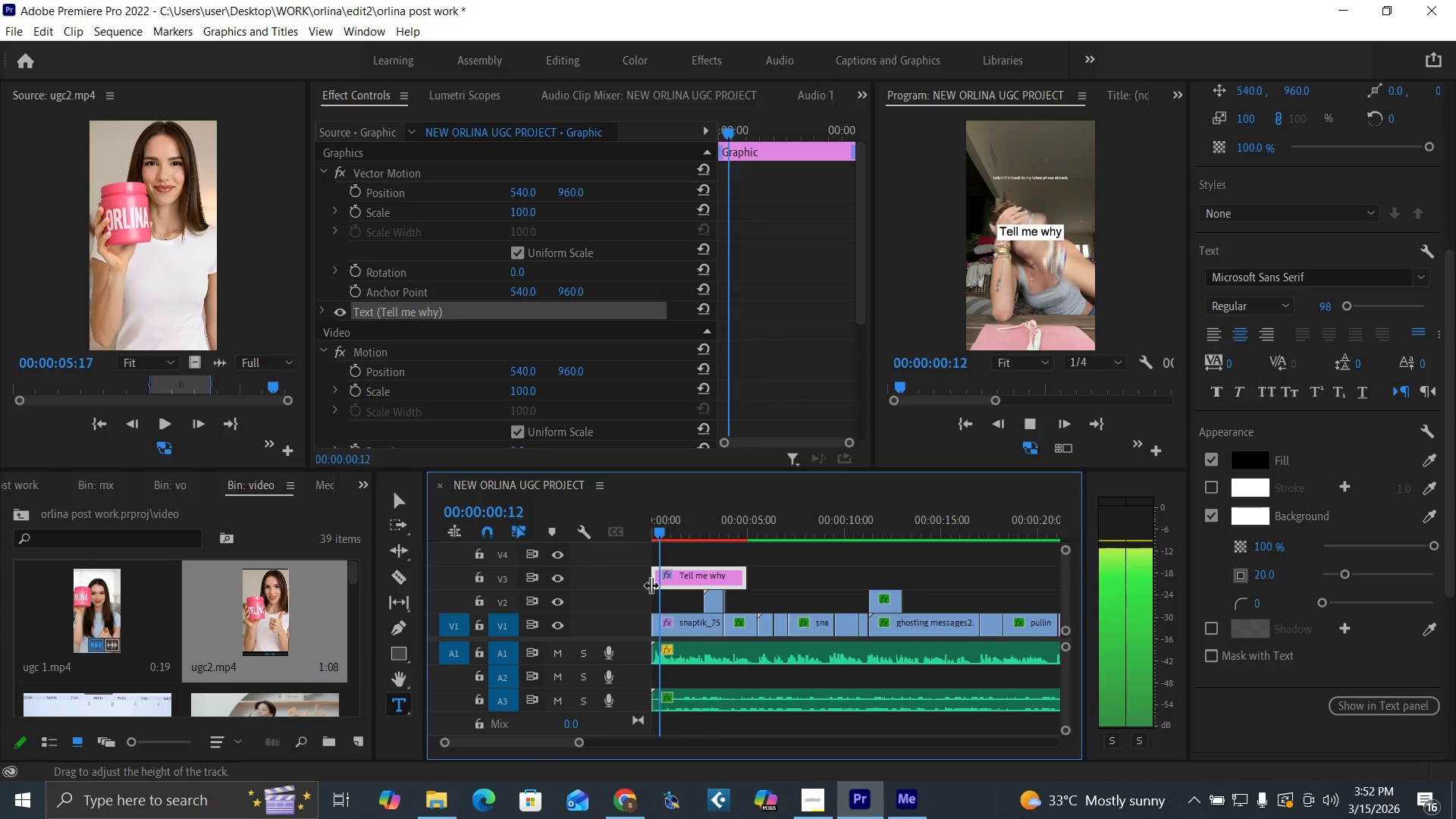 
key(Space)
 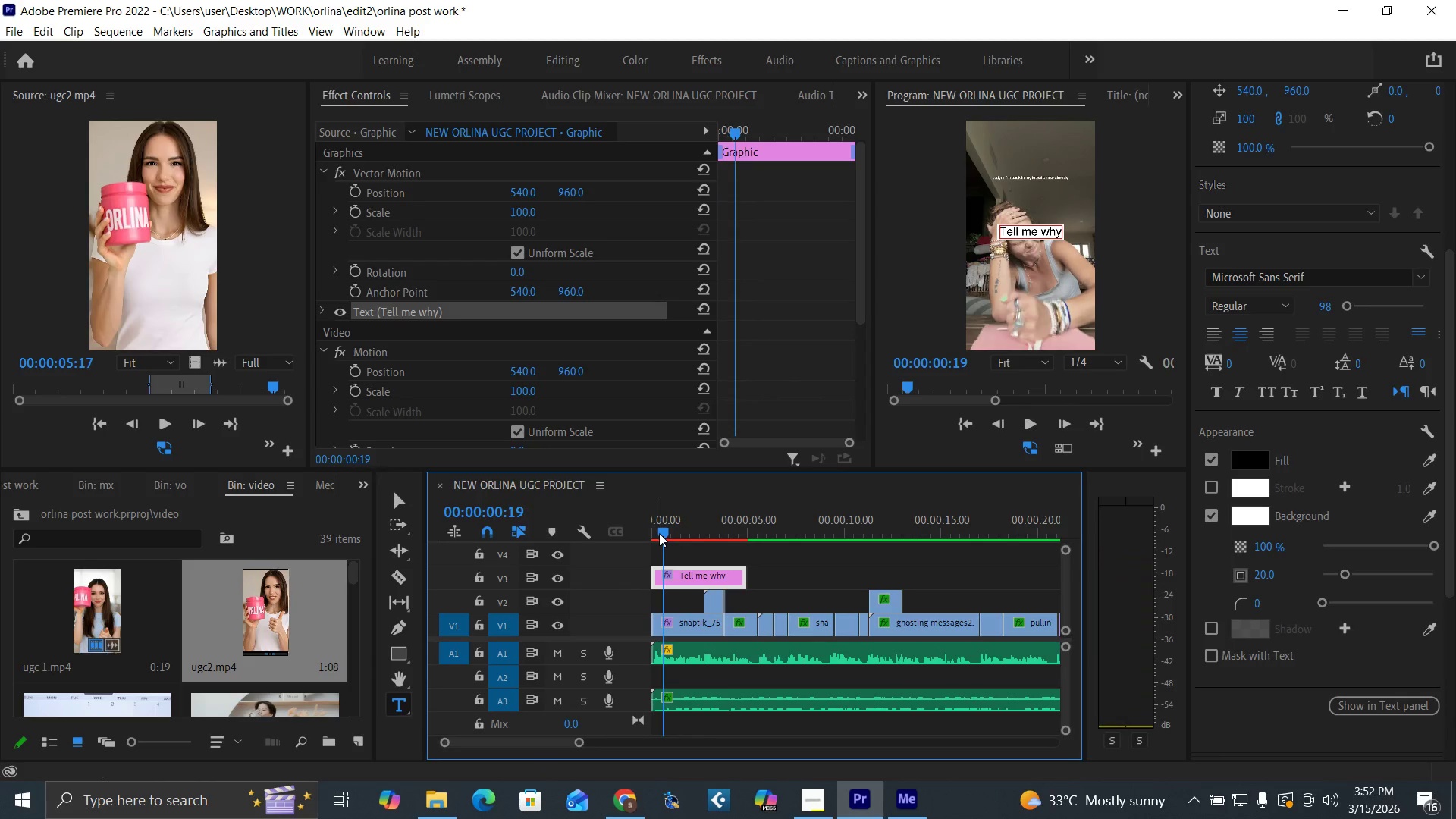 
left_click_drag(start_coordinate=[659, 533], to_coordinate=[641, 558])
 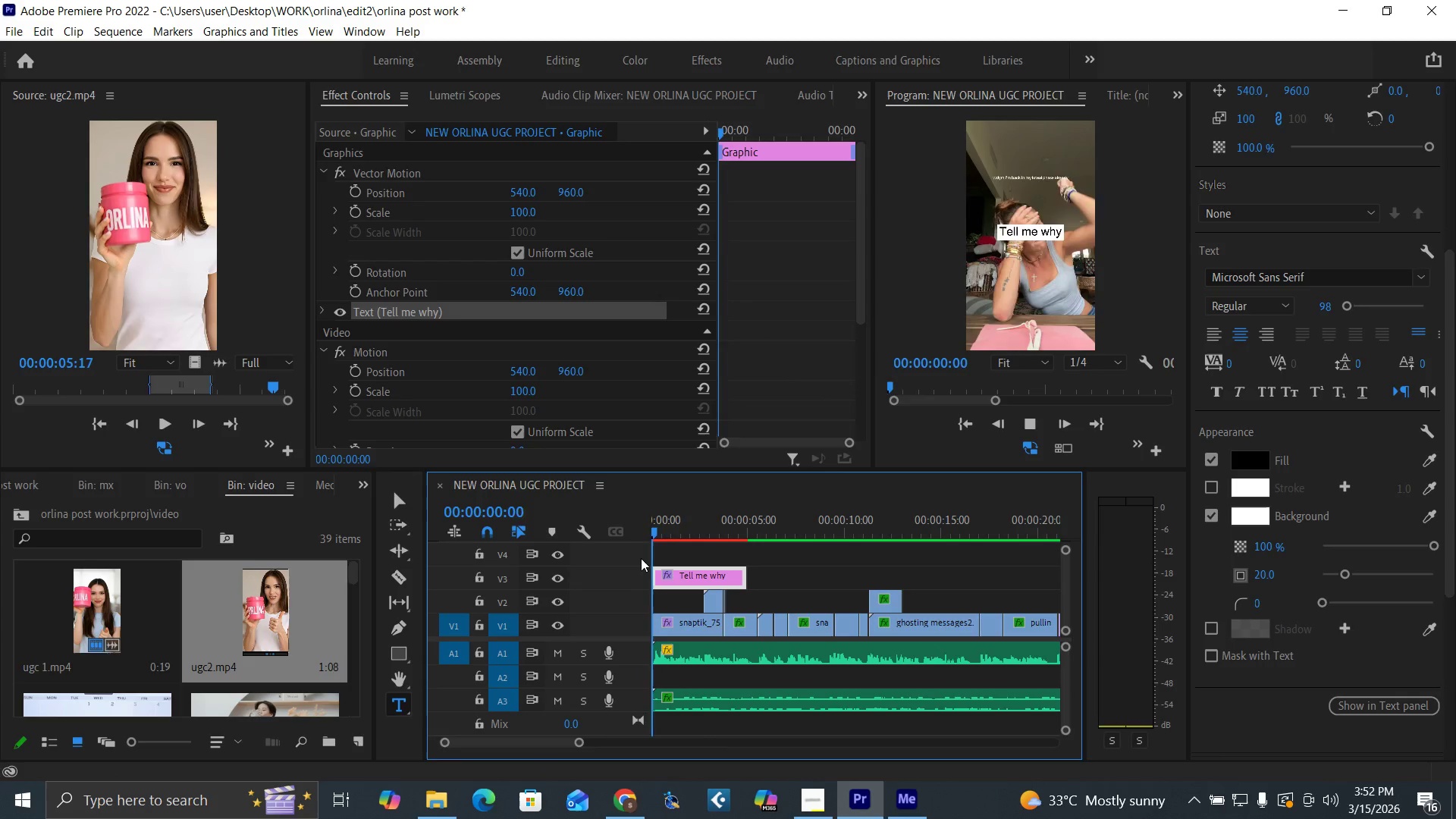 
key(Space)
 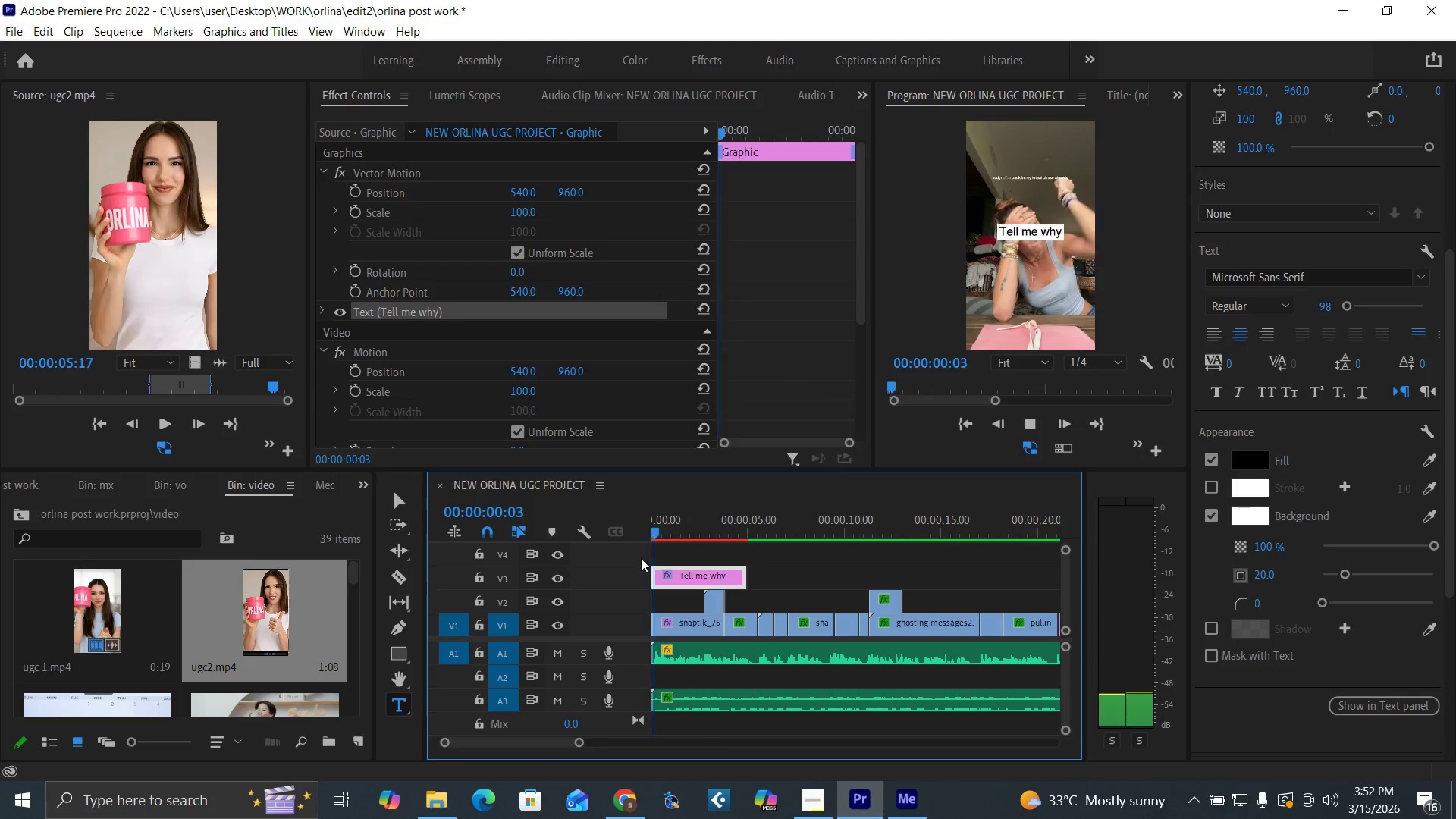 
key(Space)
 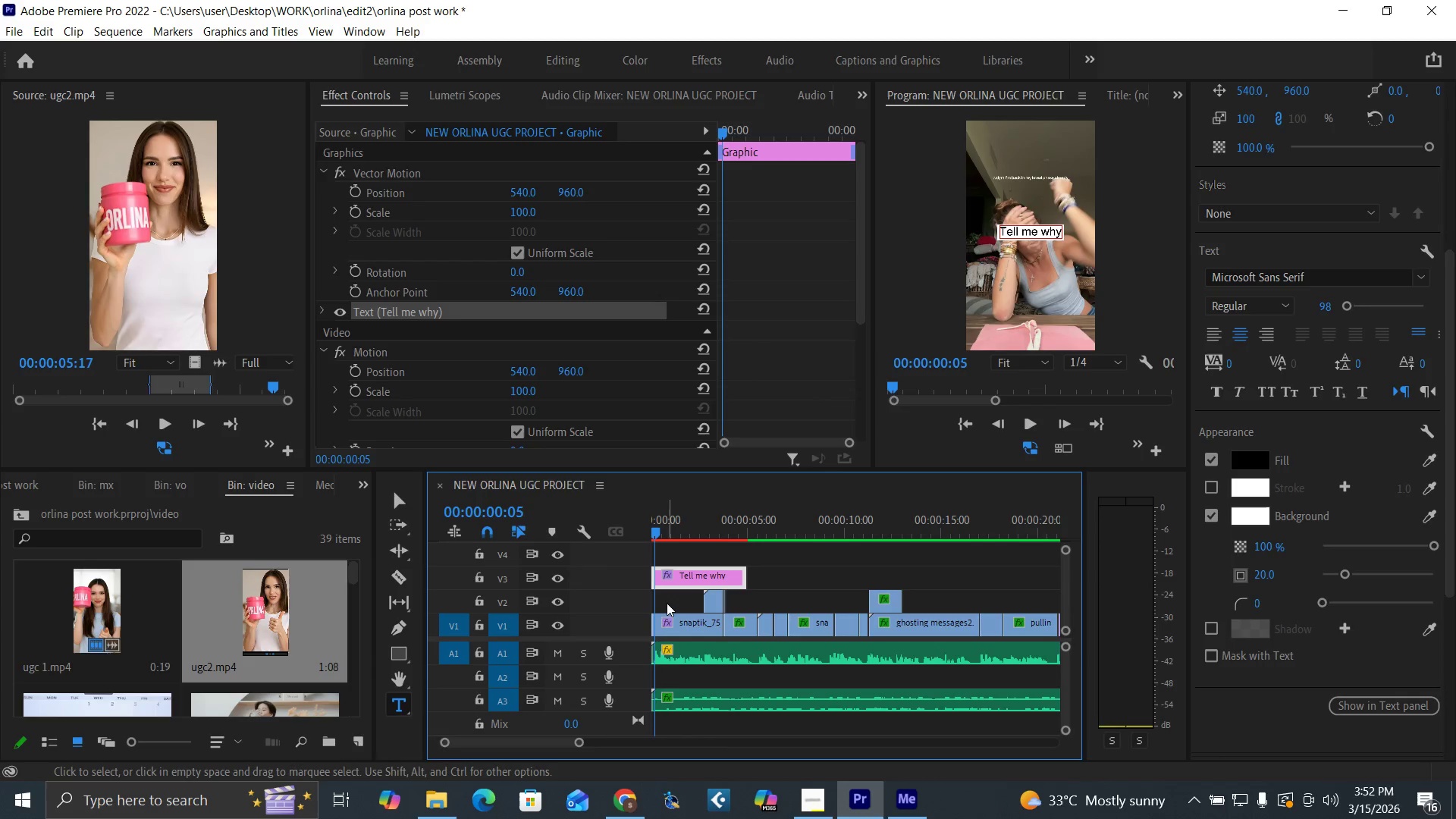 
key(Equal)
 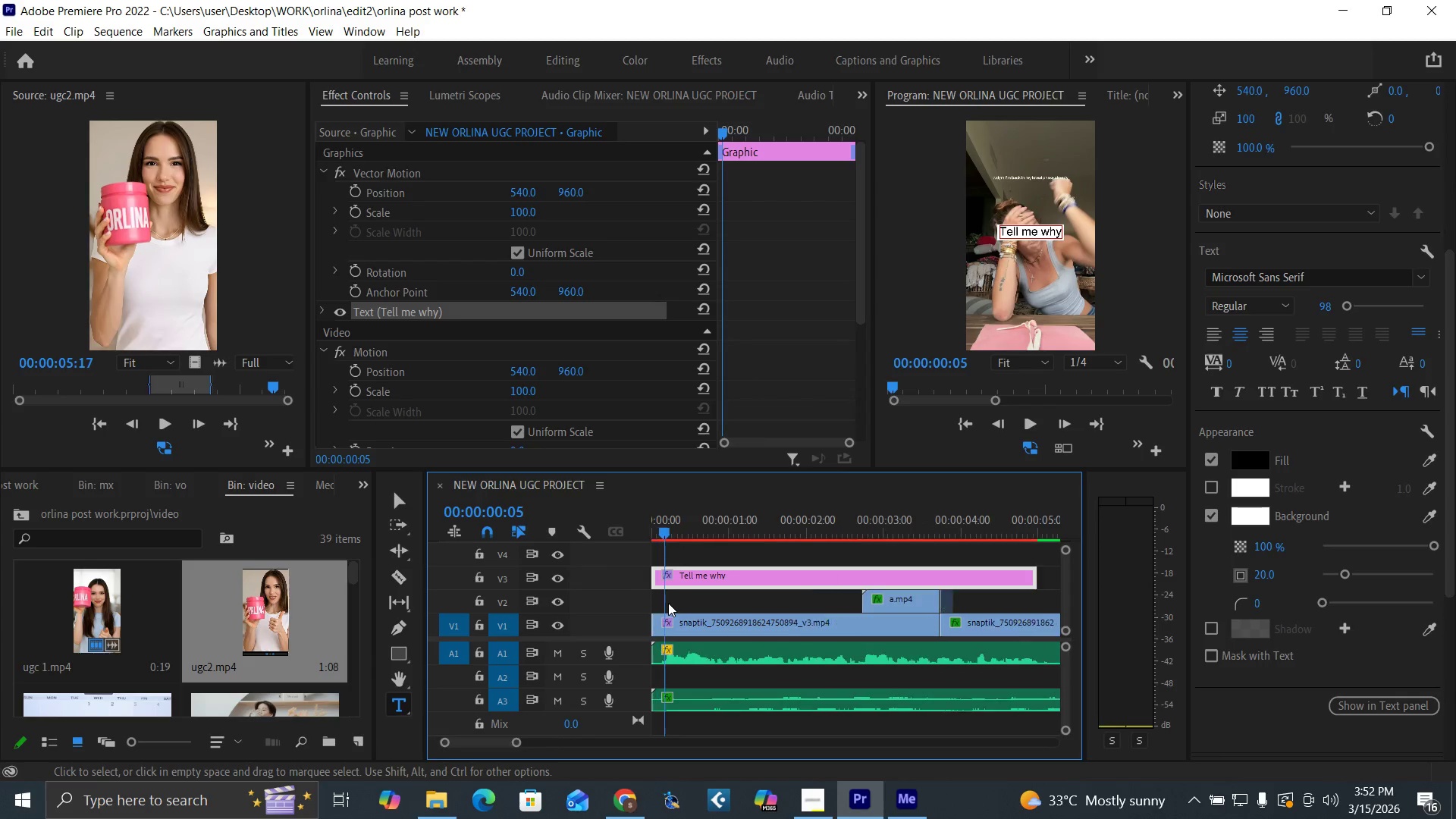 
key(Equal)
 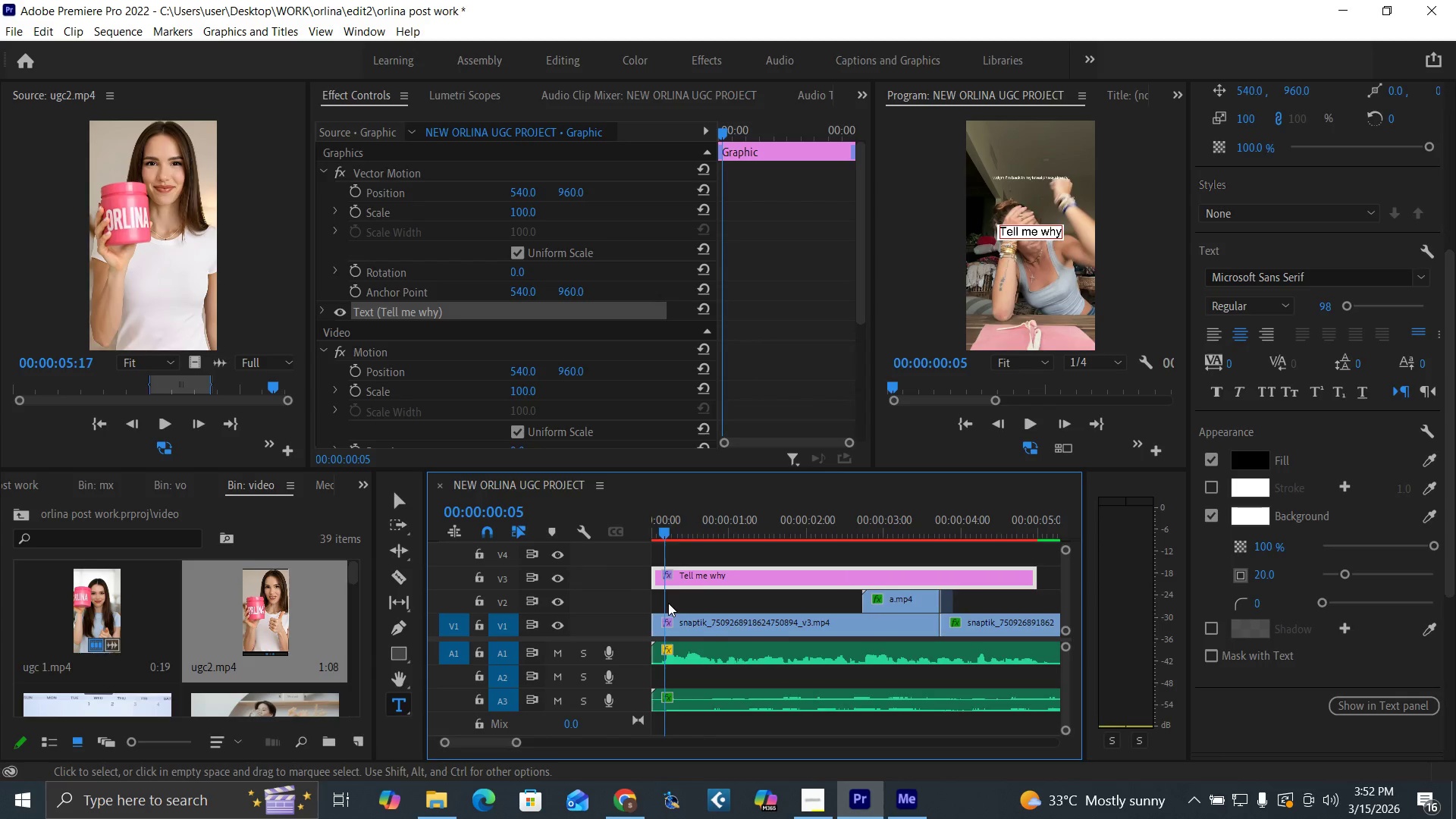 
key(Equal)
 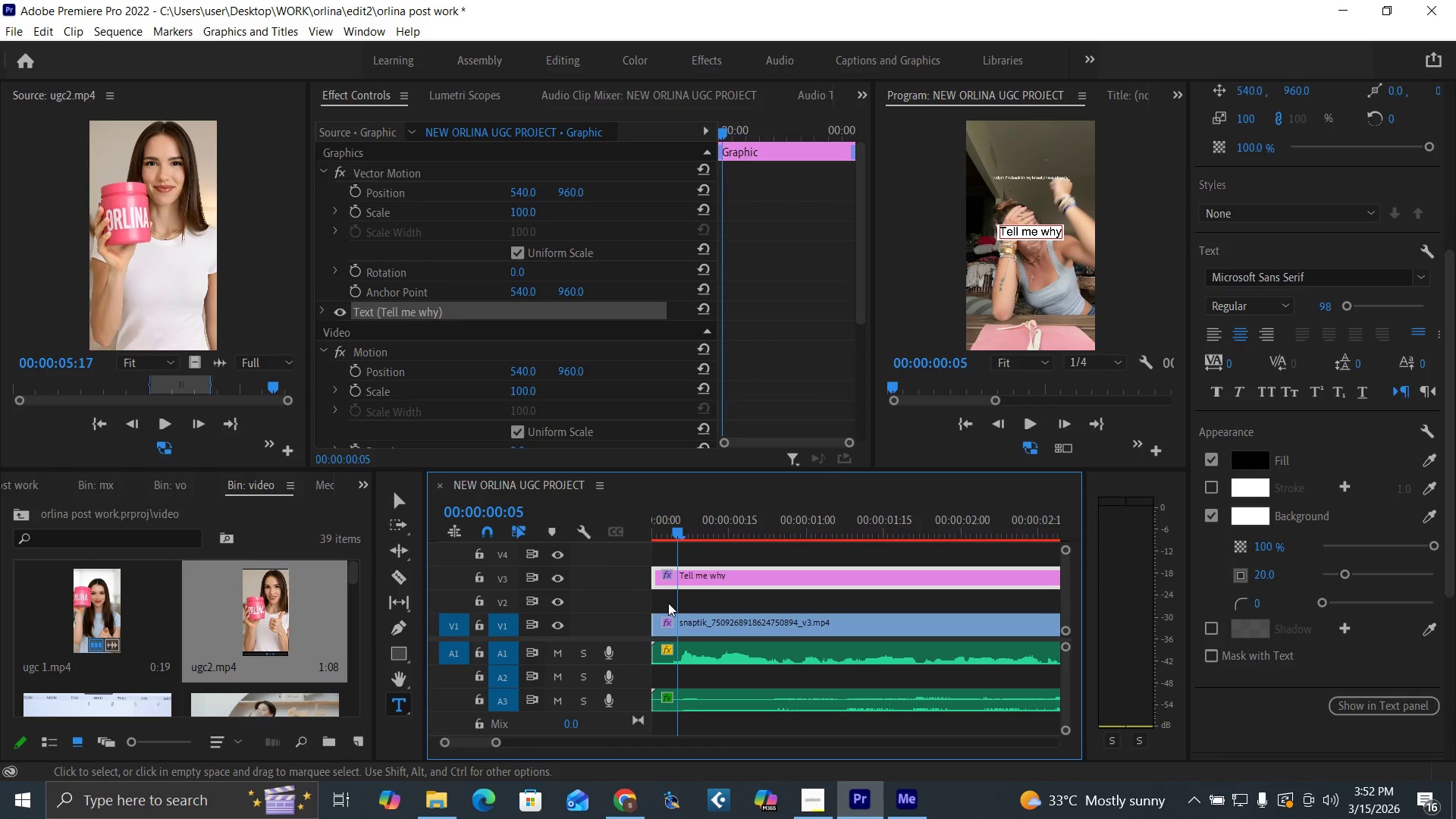 
key(ArrowLeft)
 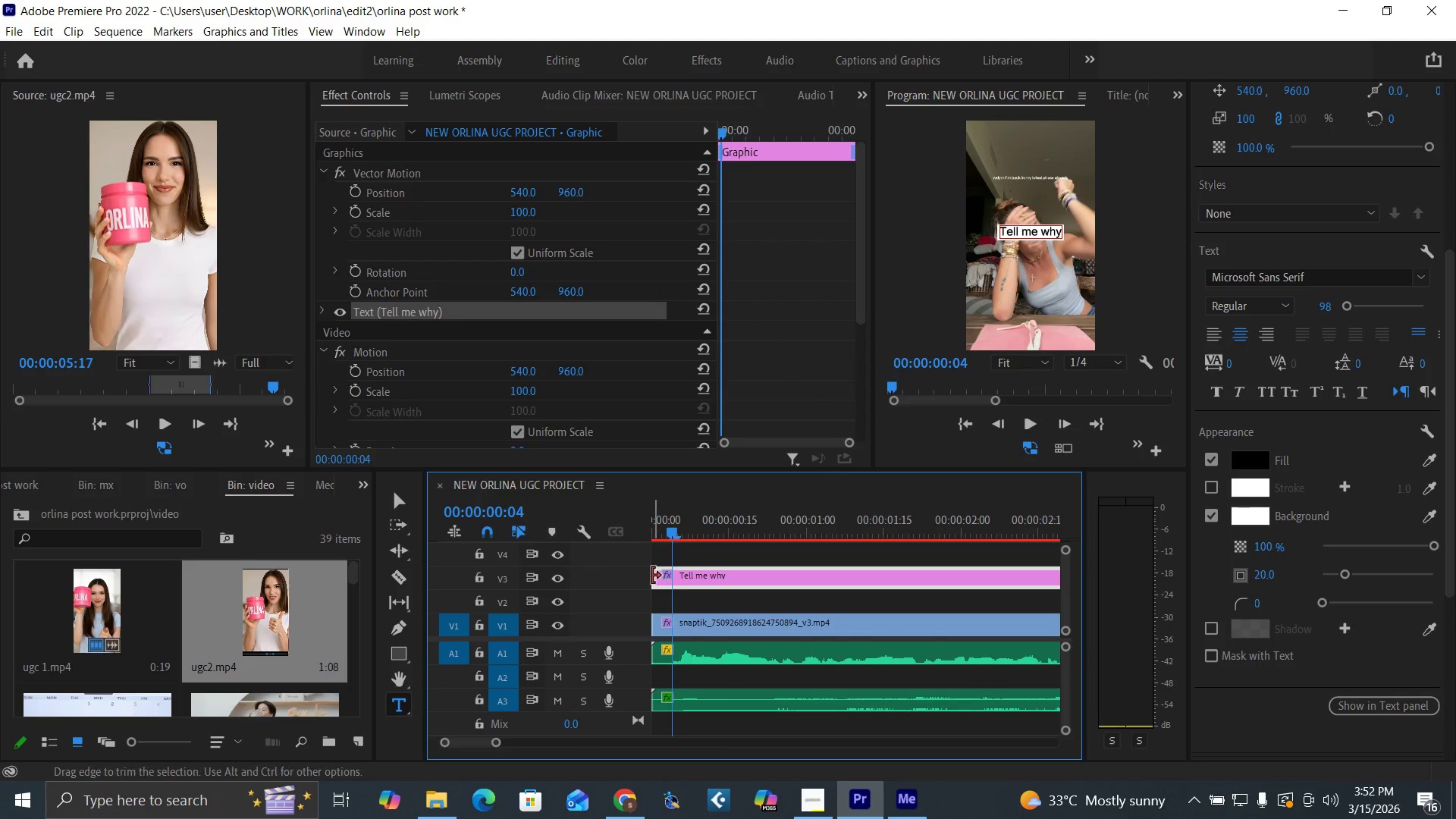 
left_click_drag(start_coordinate=[655, 576], to_coordinate=[673, 582])
 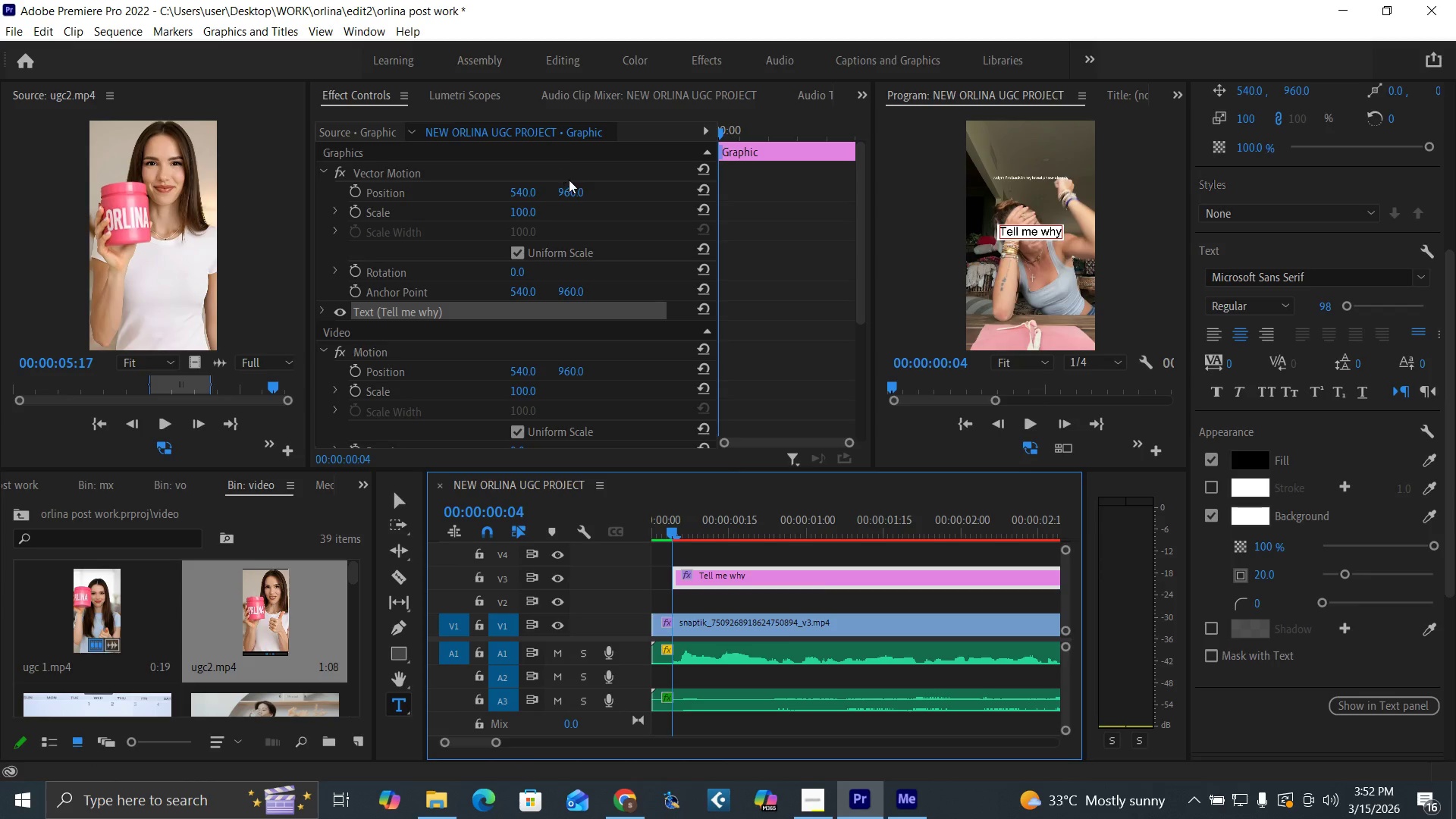 
left_click_drag(start_coordinate=[570, 190], to_coordinate=[683, 193])
 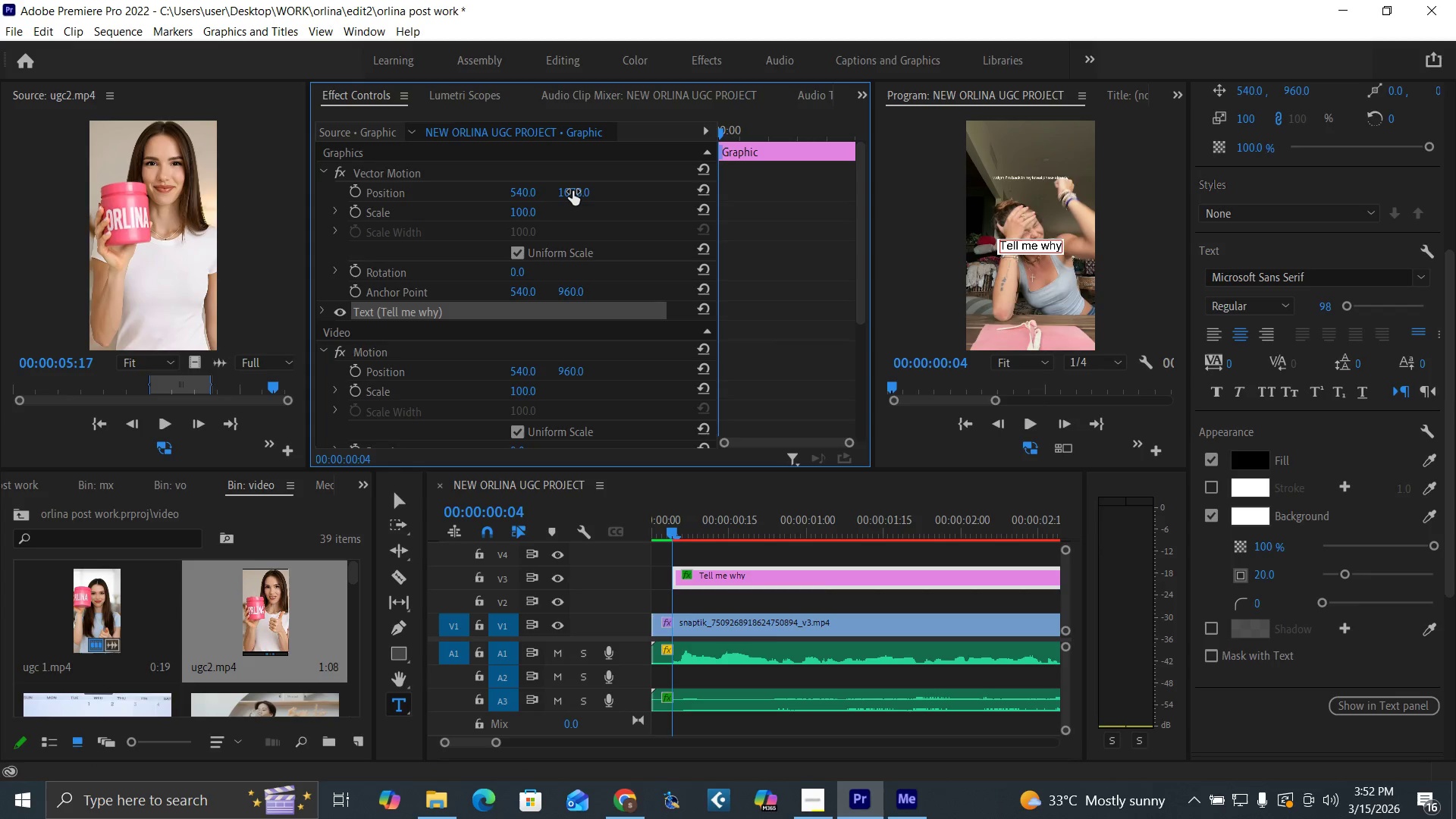 
left_click([573, 191])
 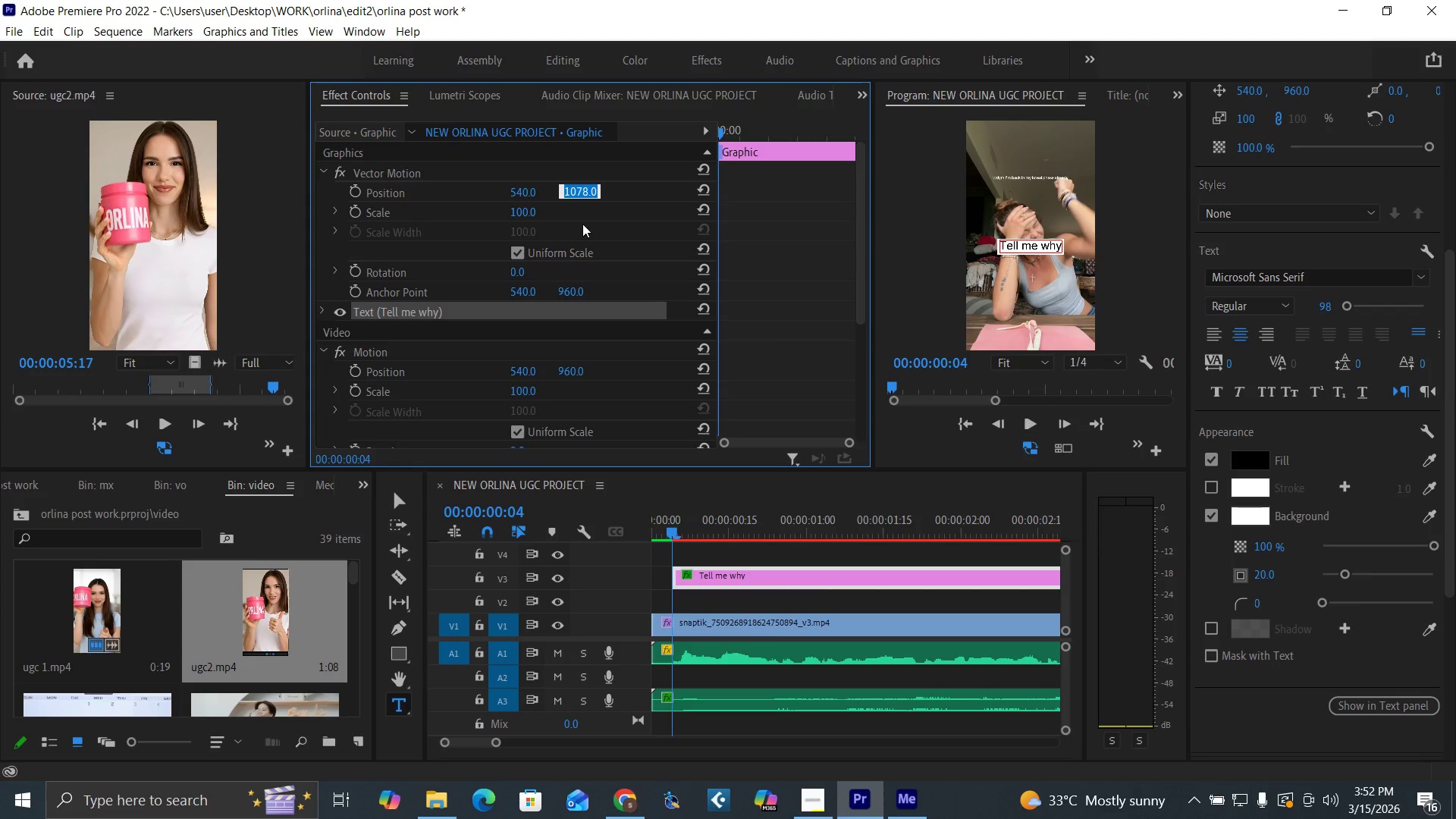 
type(1200)
 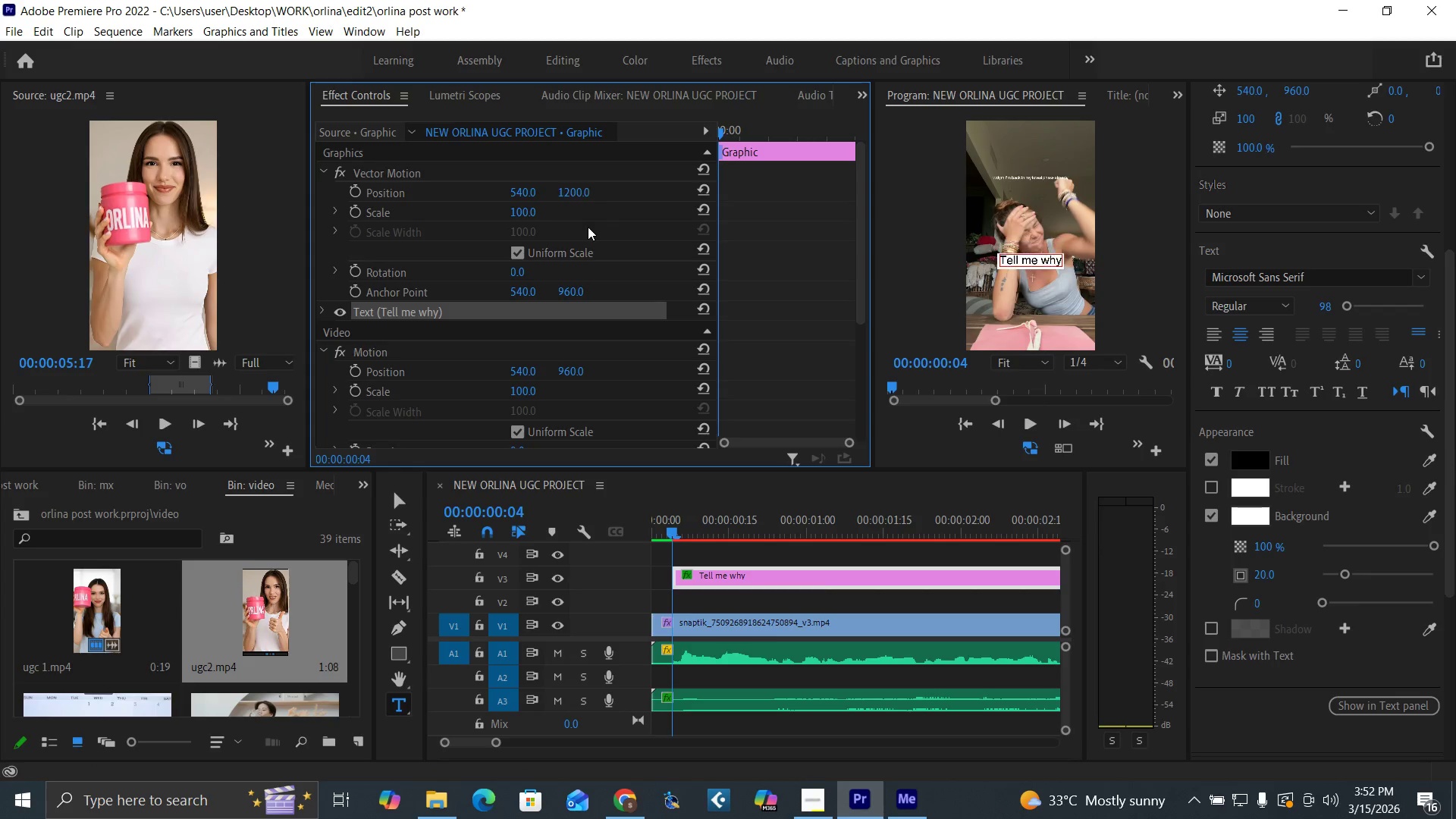 
key(Enter)
 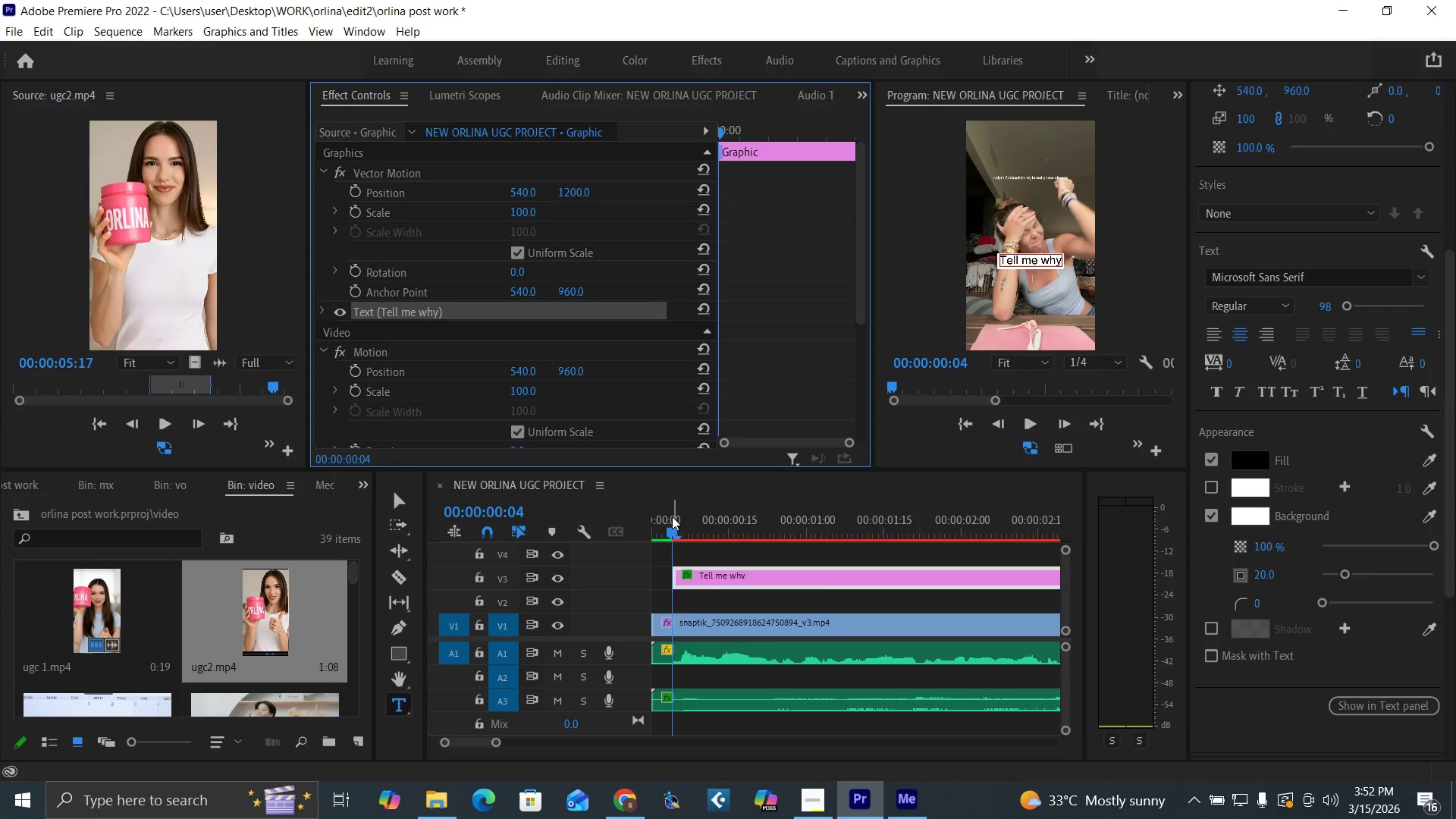 
left_click_drag(start_coordinate=[670, 533], to_coordinate=[638, 563])
 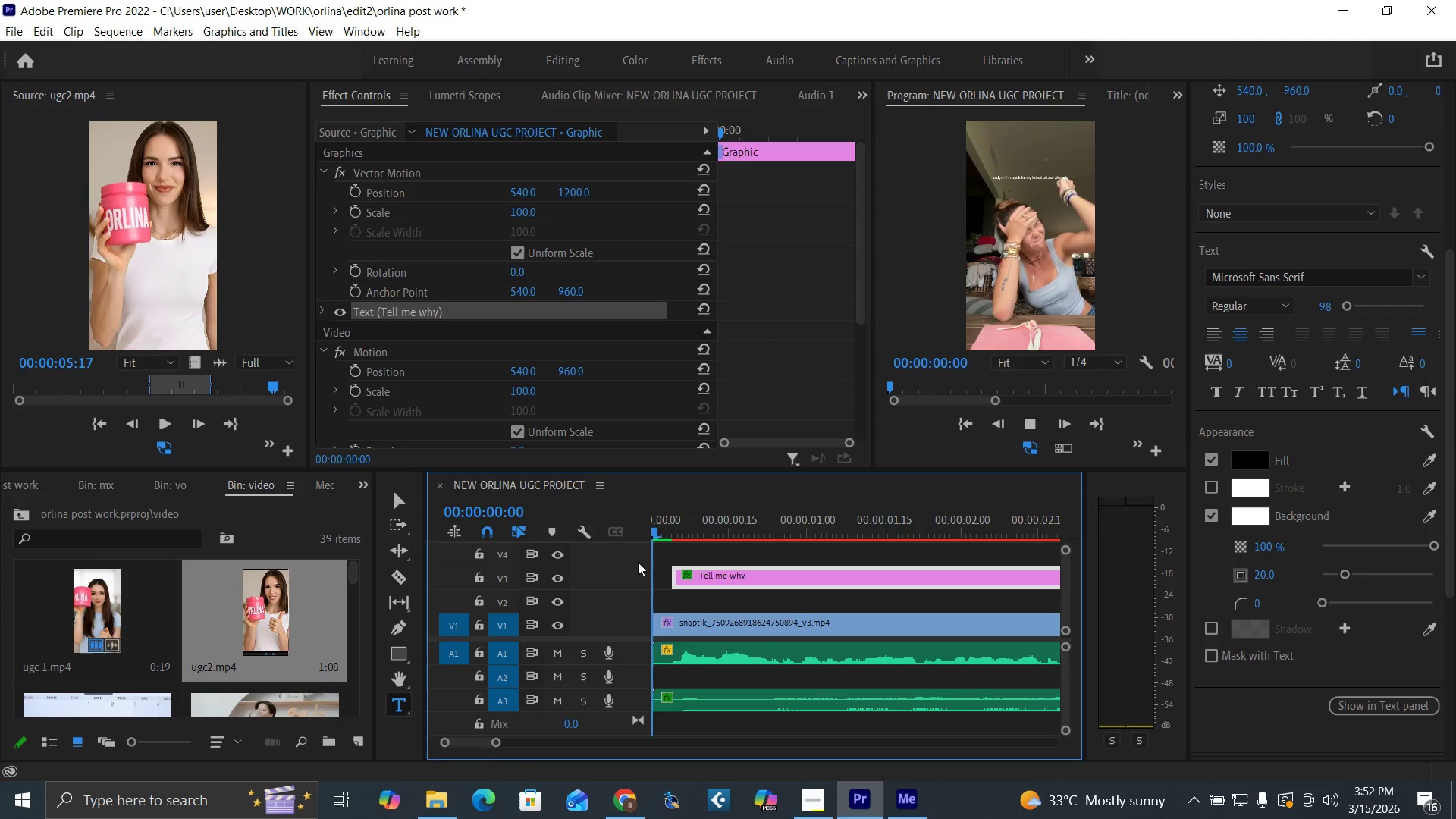 
key(Space)
 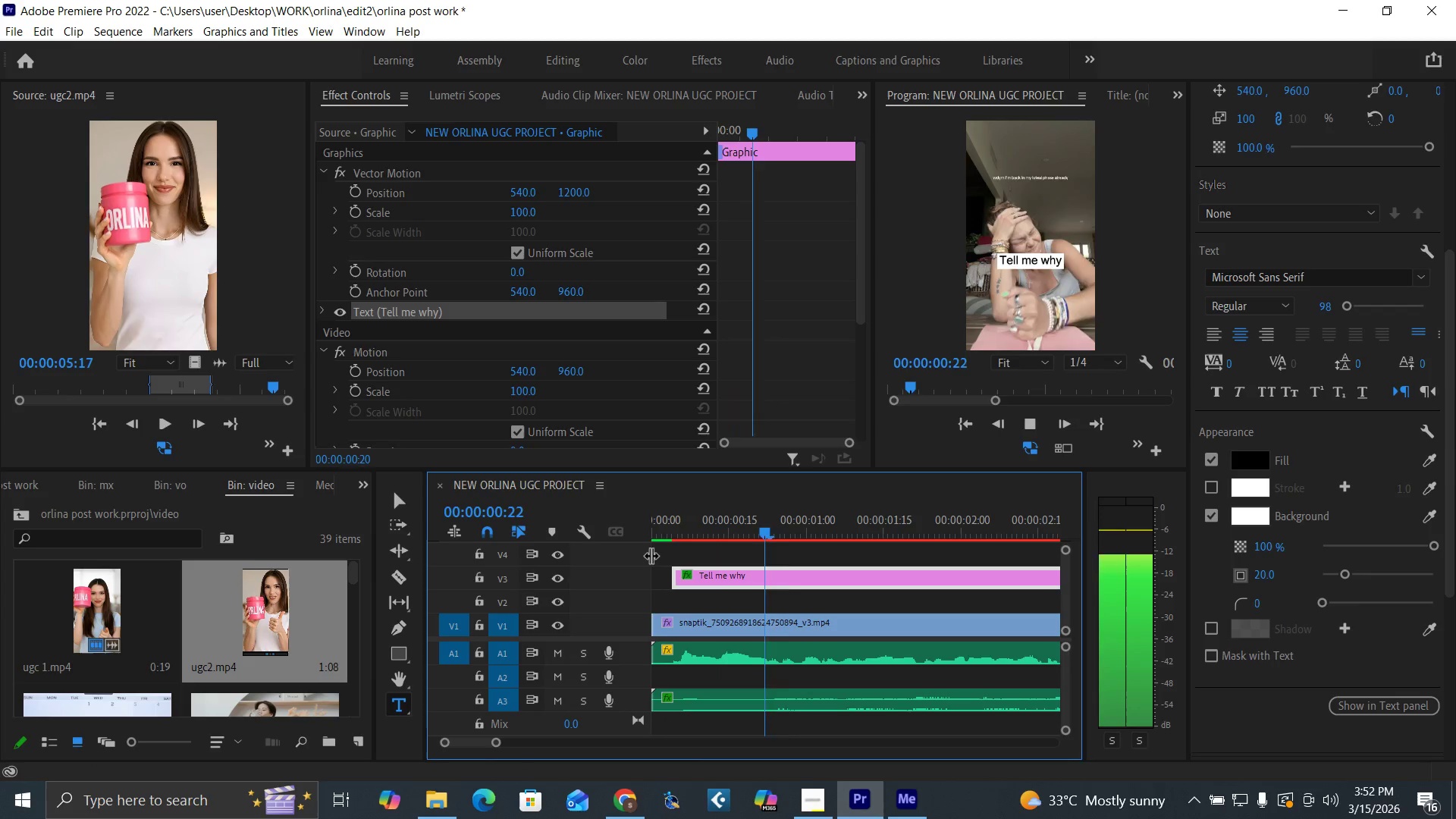 
key(Space)
 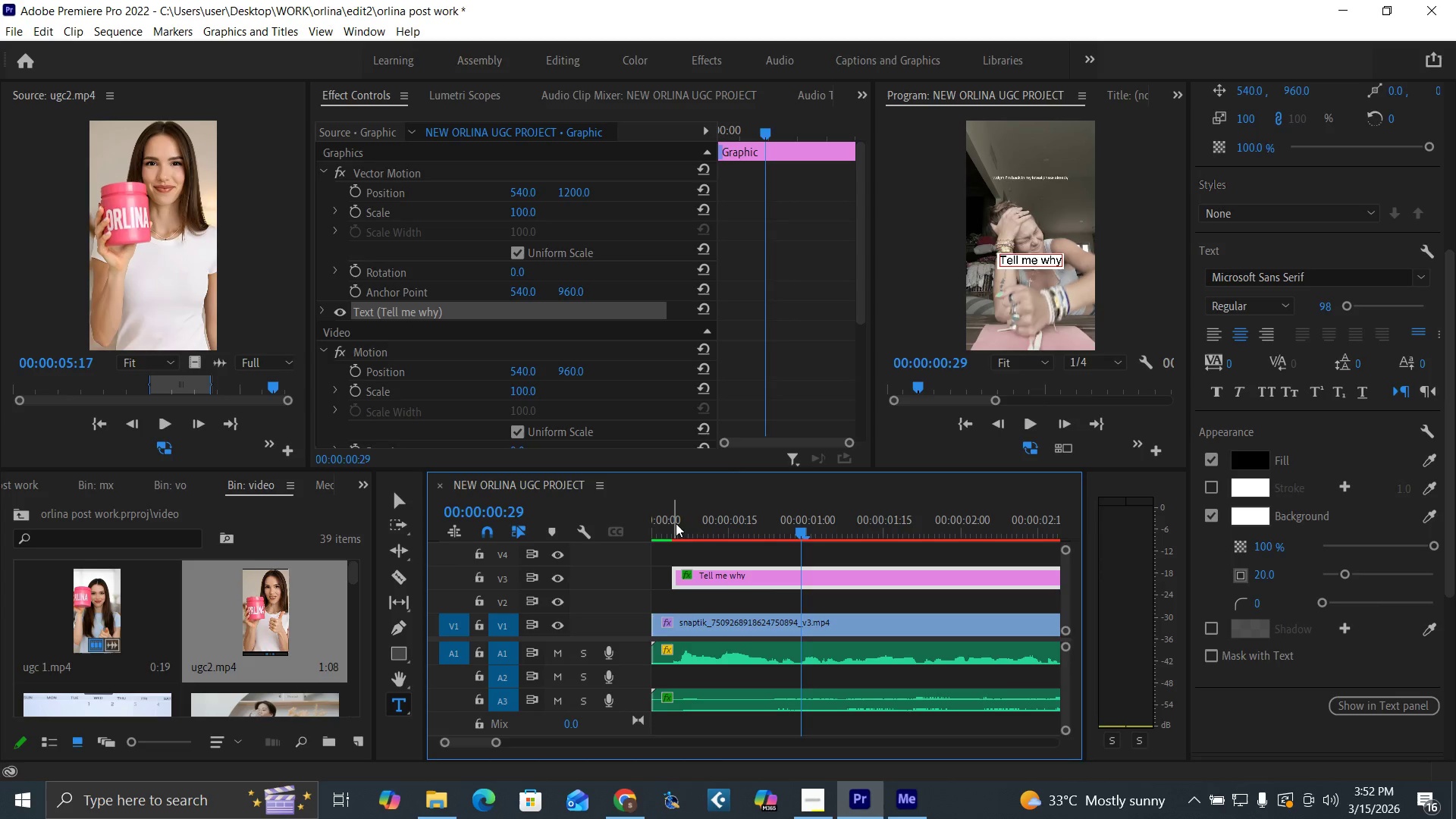 
left_click_drag(start_coordinate=[676, 526], to_coordinate=[635, 558])
 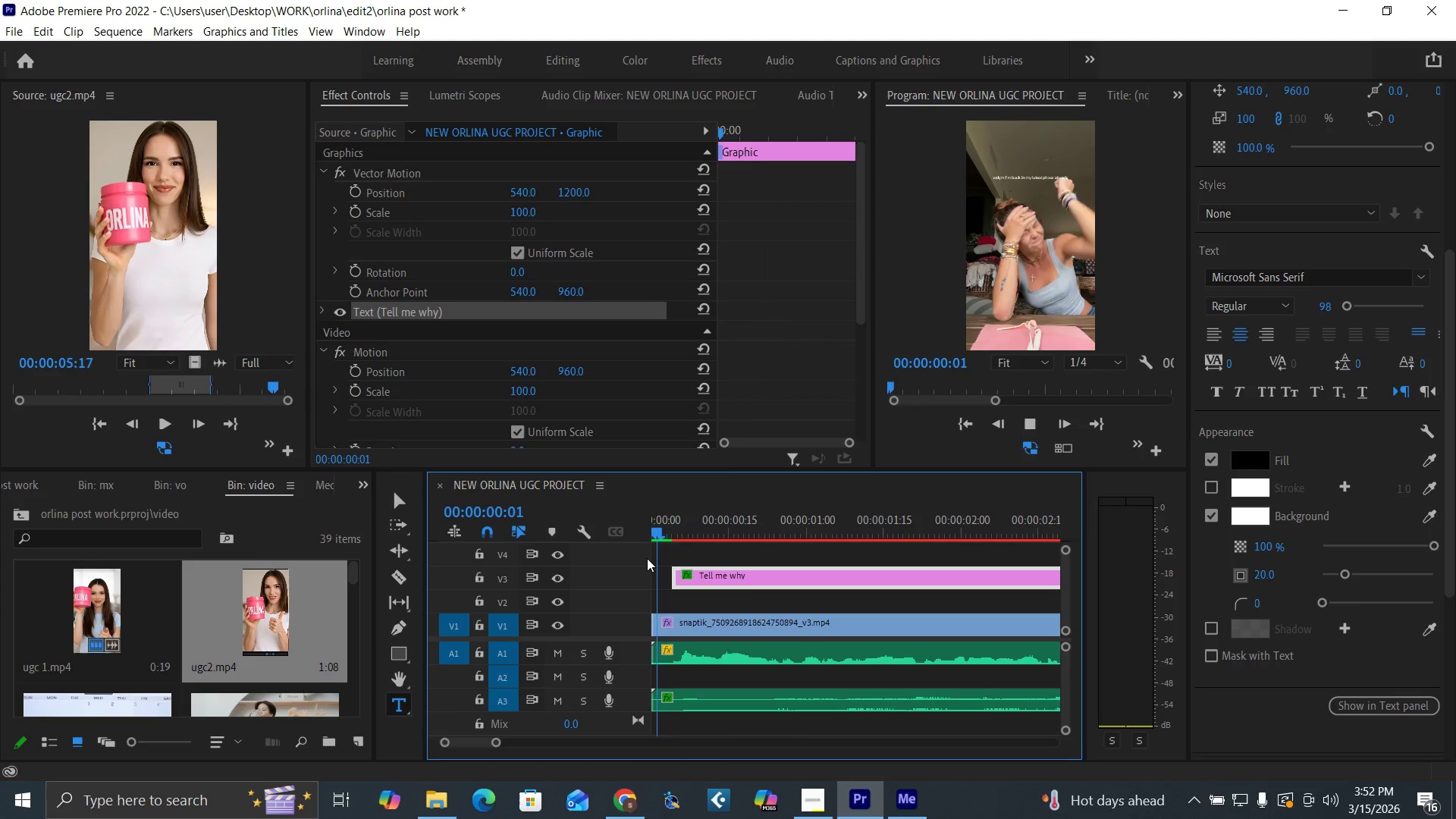 
key(Space)
 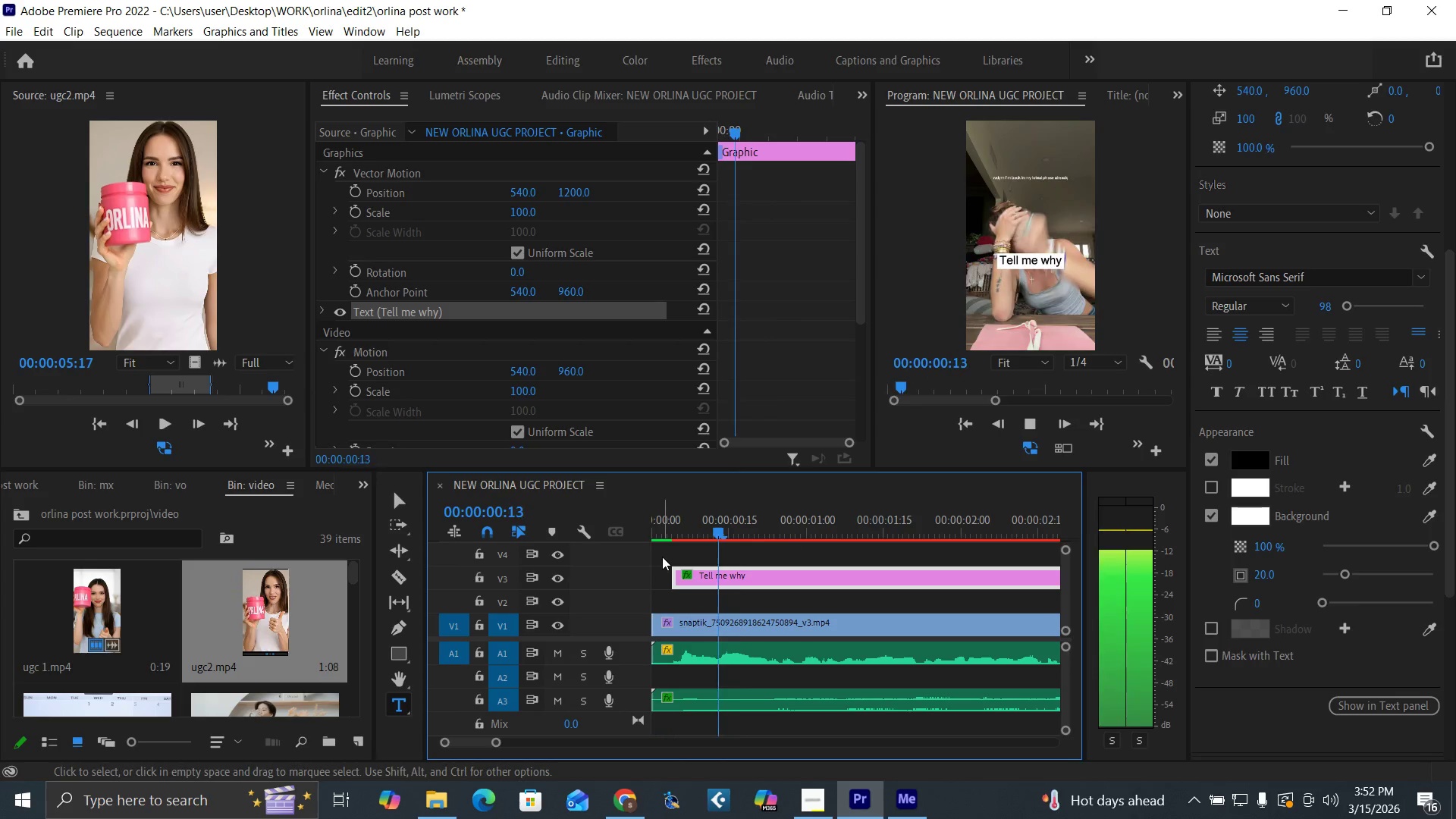 
key(Space)
 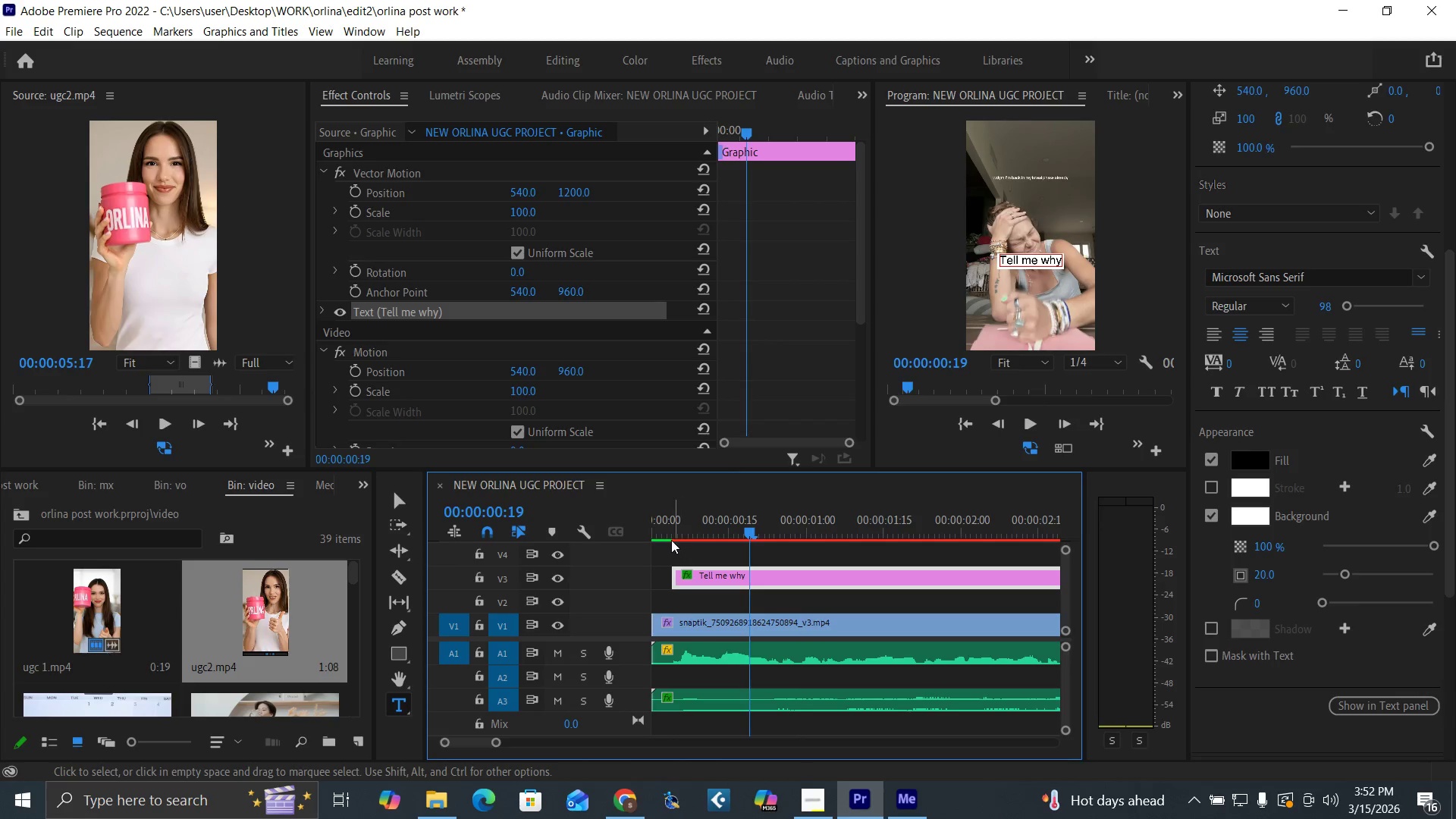 
left_click_drag(start_coordinate=[666, 533], to_coordinate=[641, 556])
 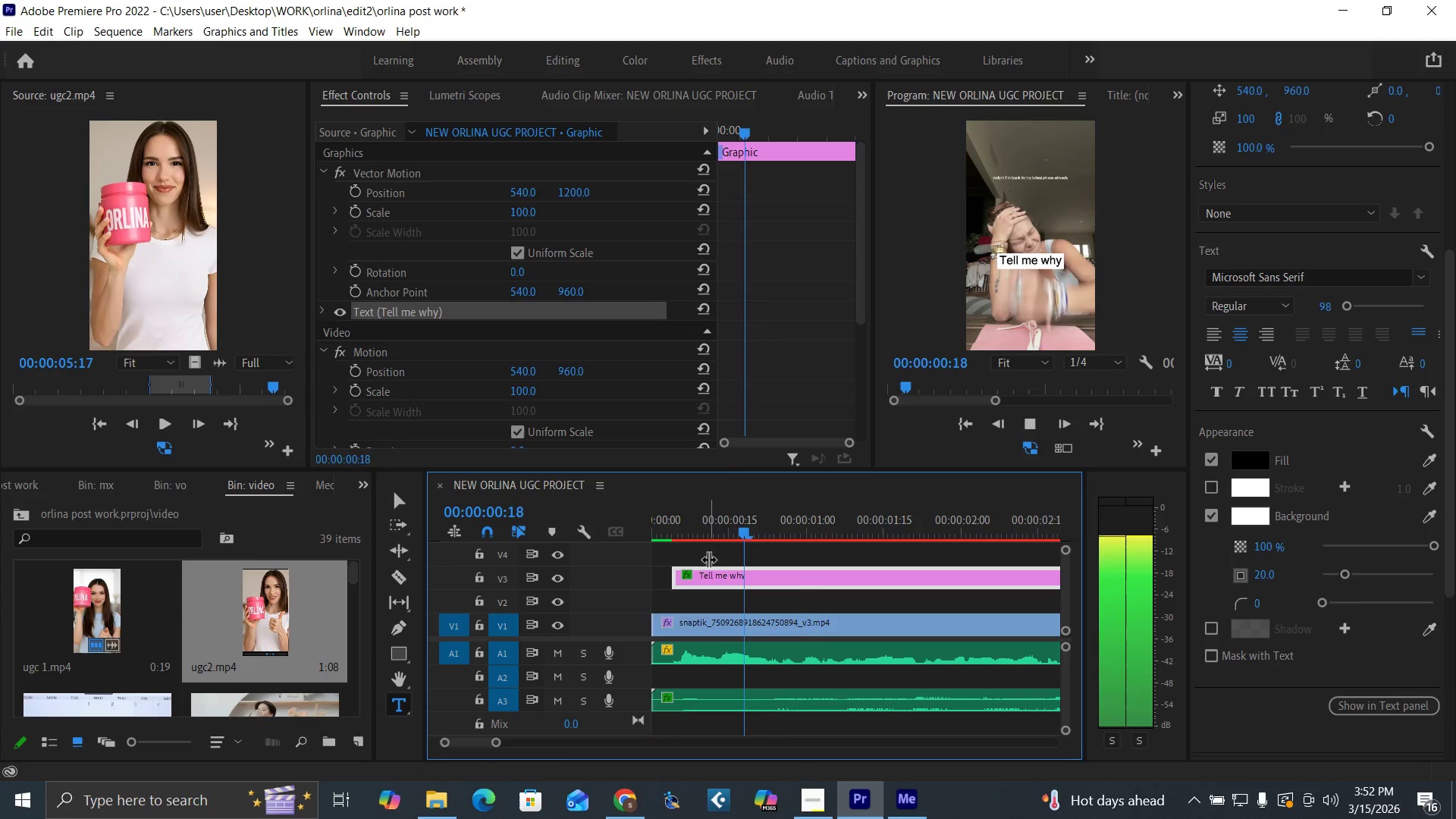 
key(Space)
 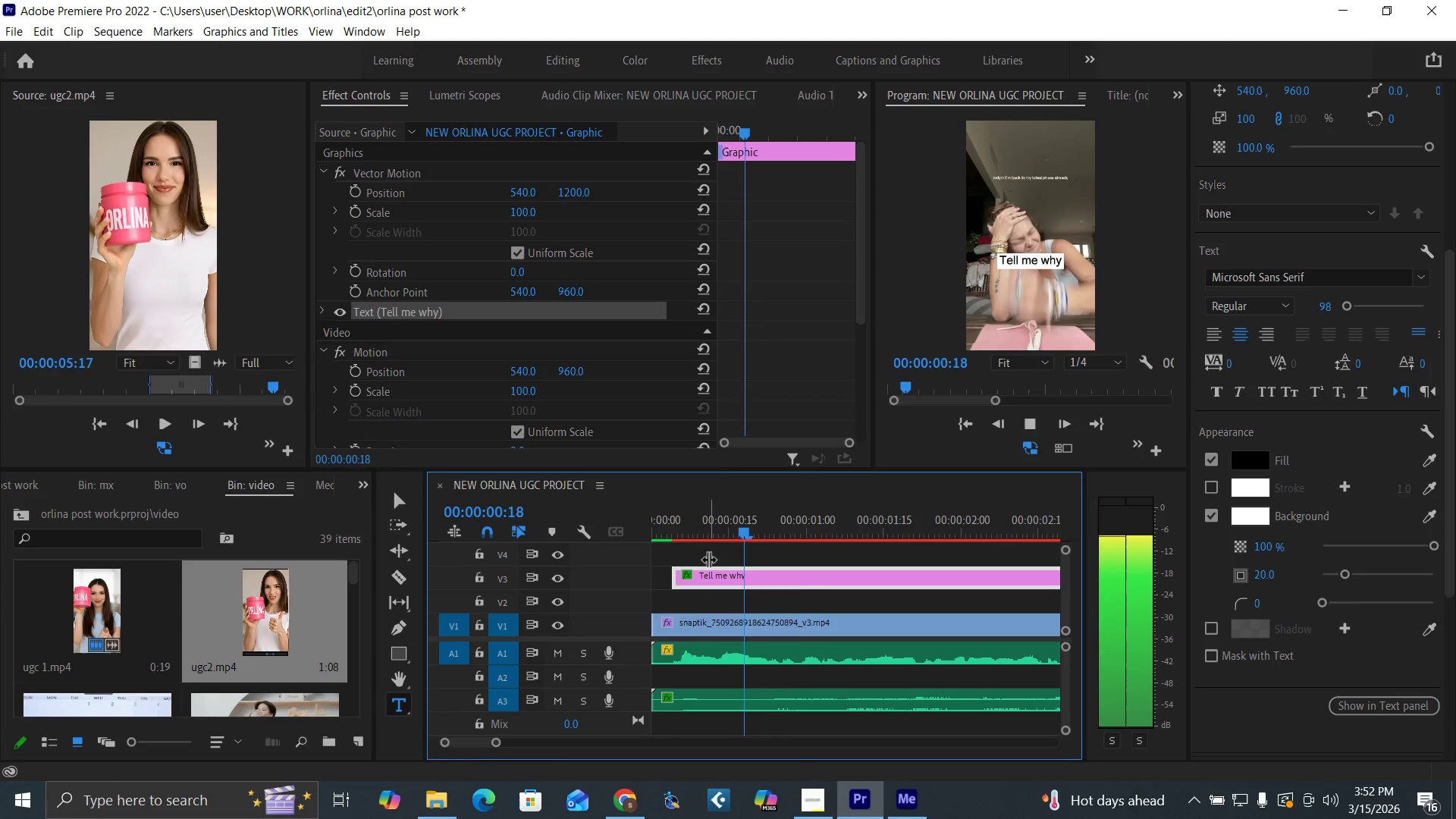 
key(Space)
 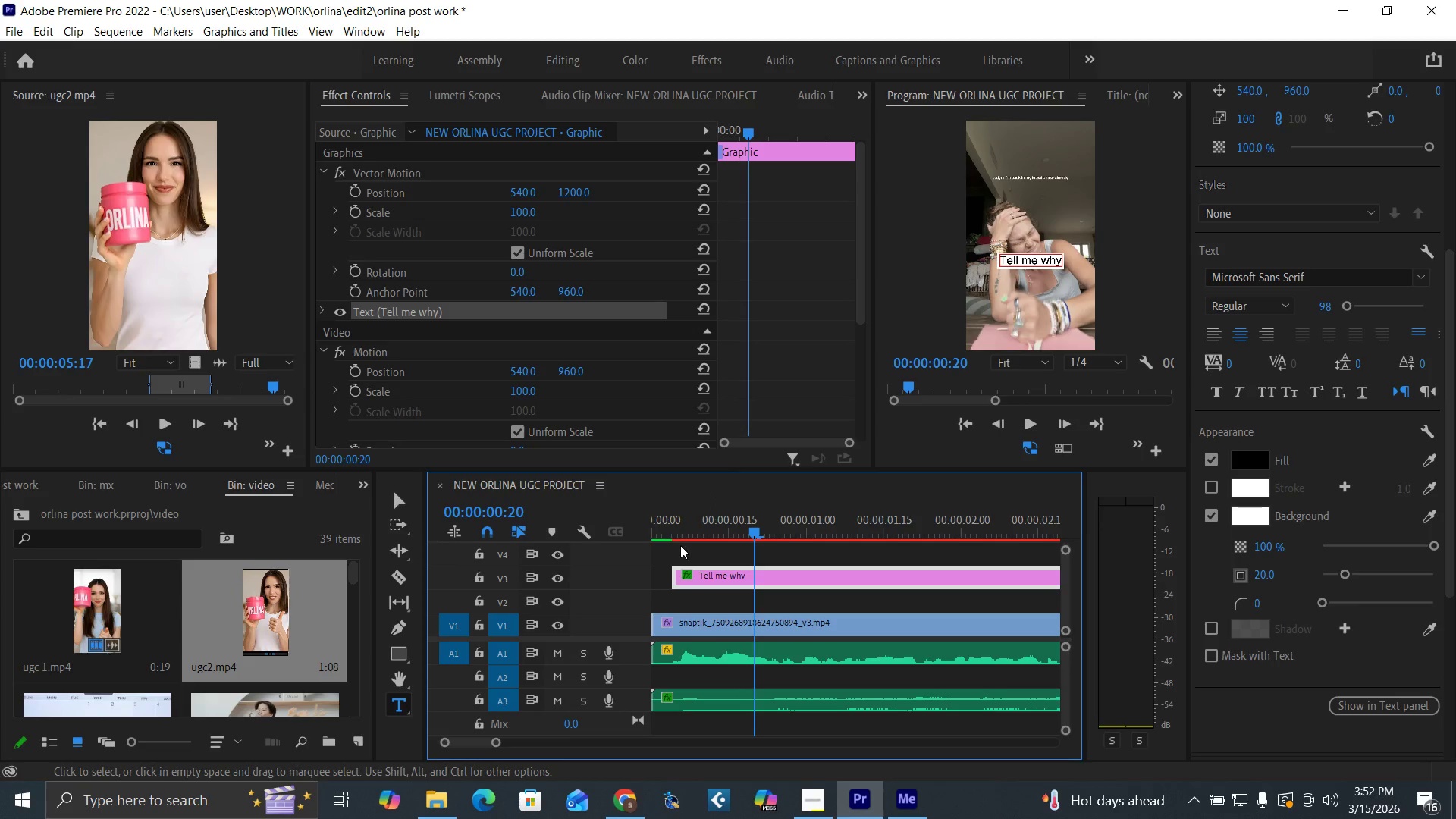 
left_click([661, 536])
 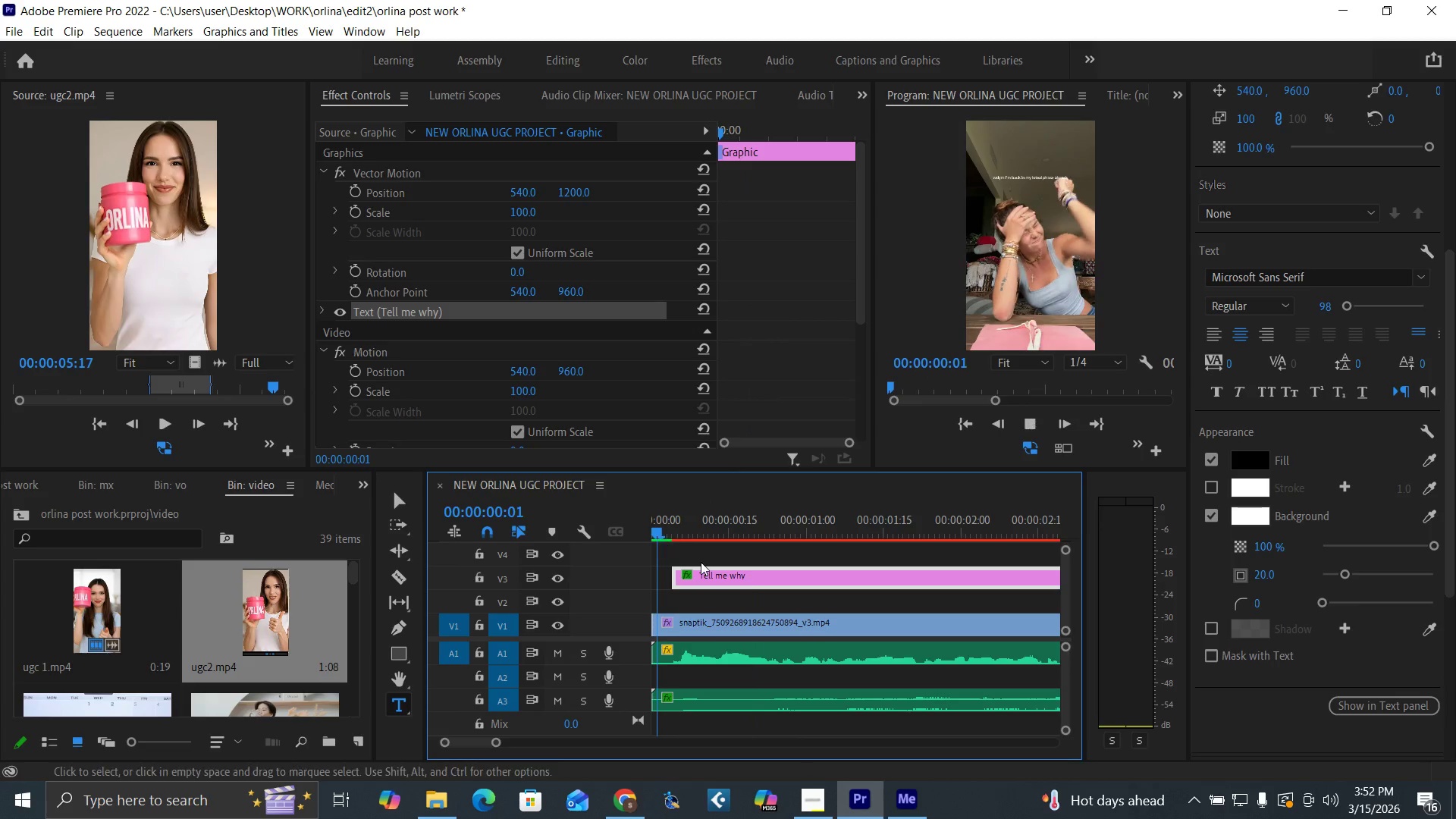 
key(Space)
 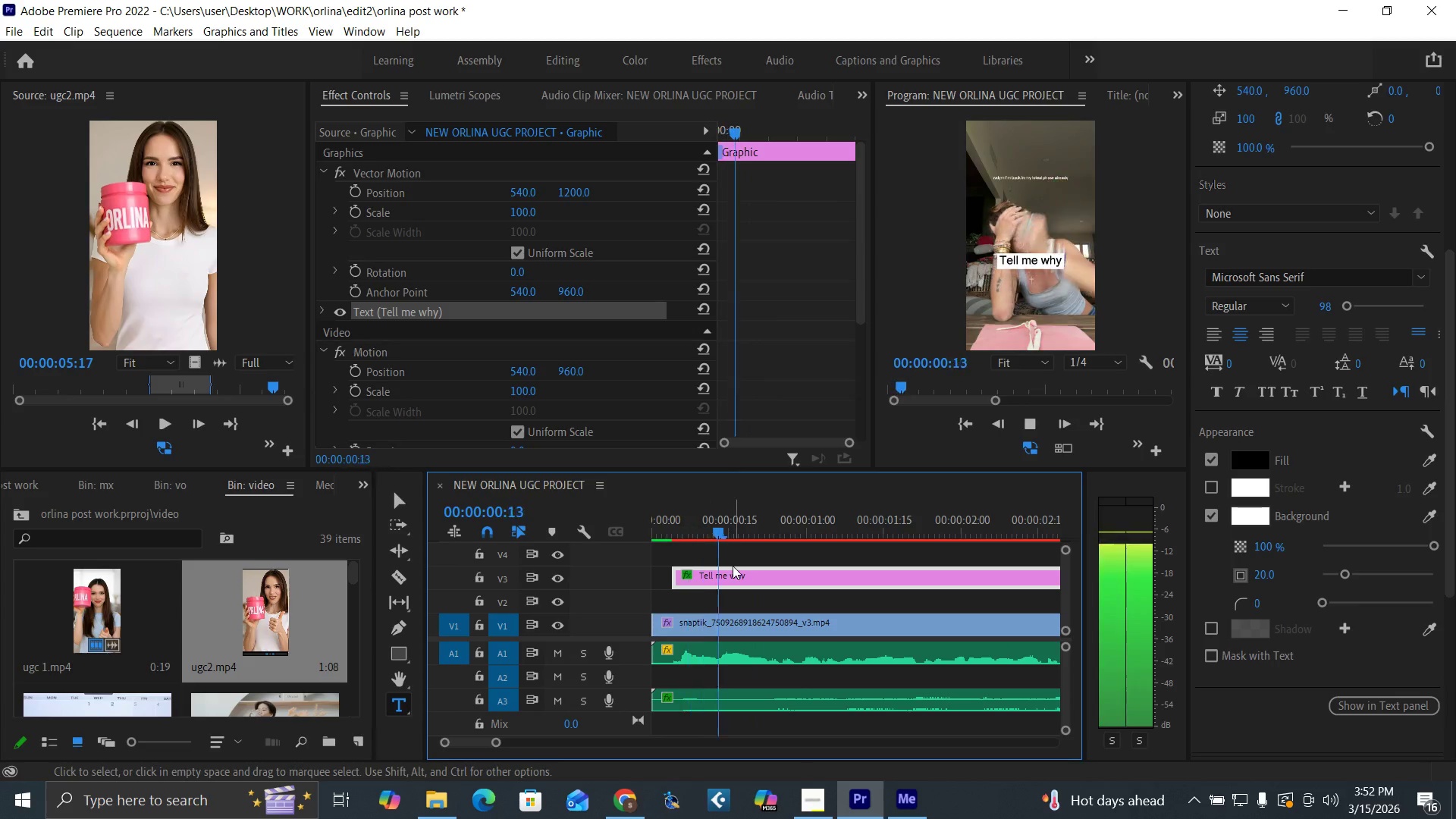 
key(Space)
 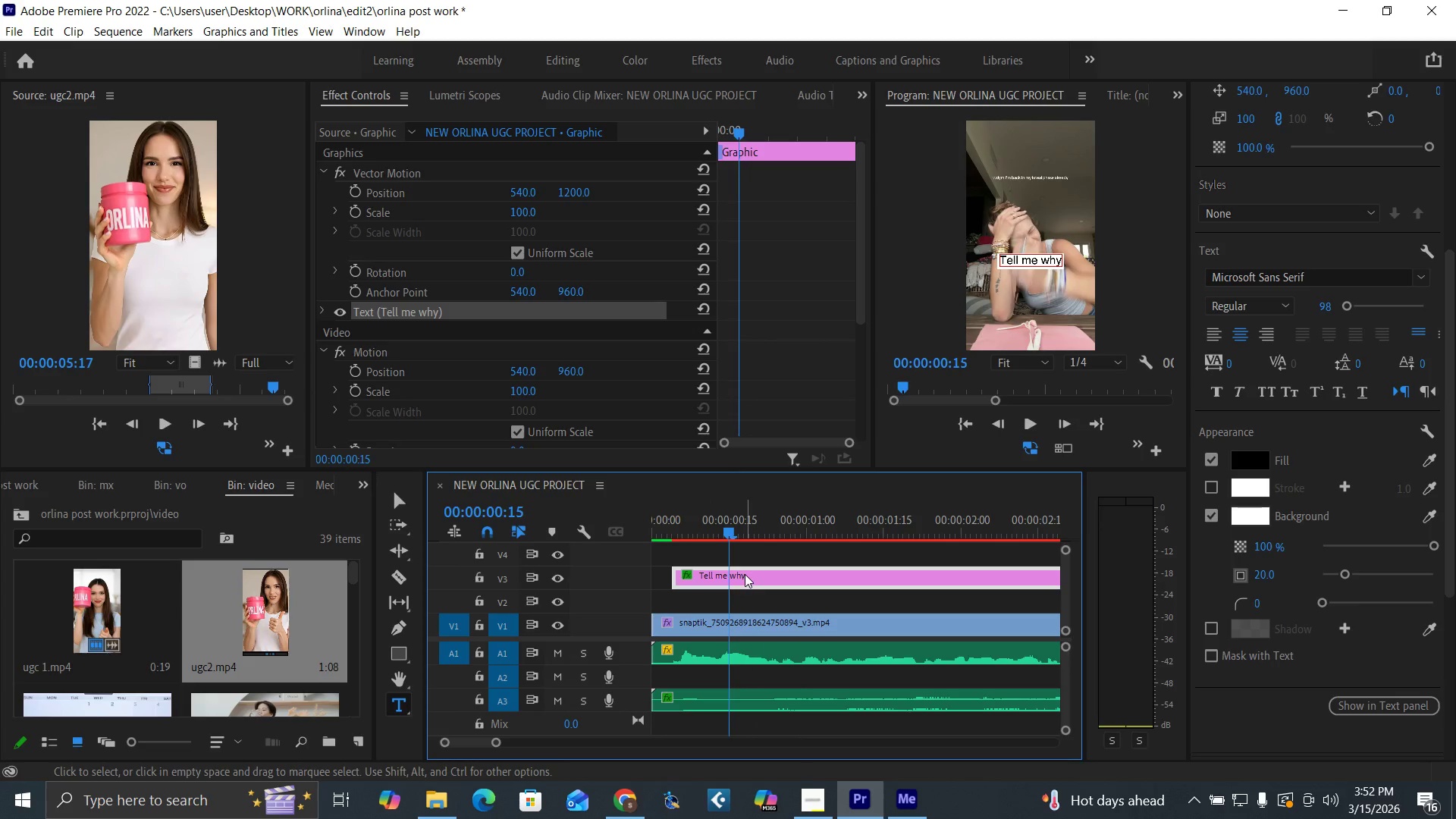 
left_click([745, 574])
 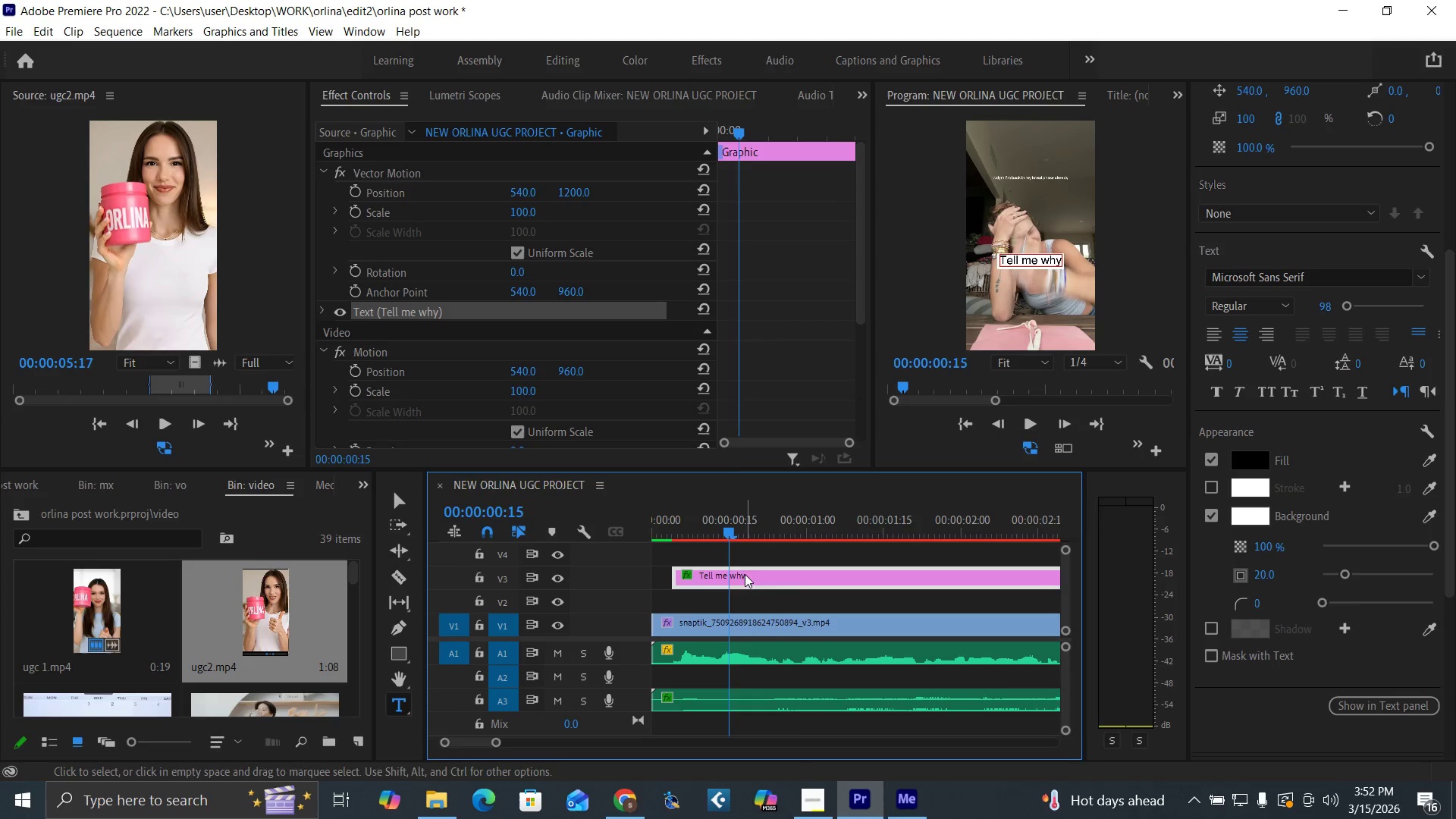 
key(C)
 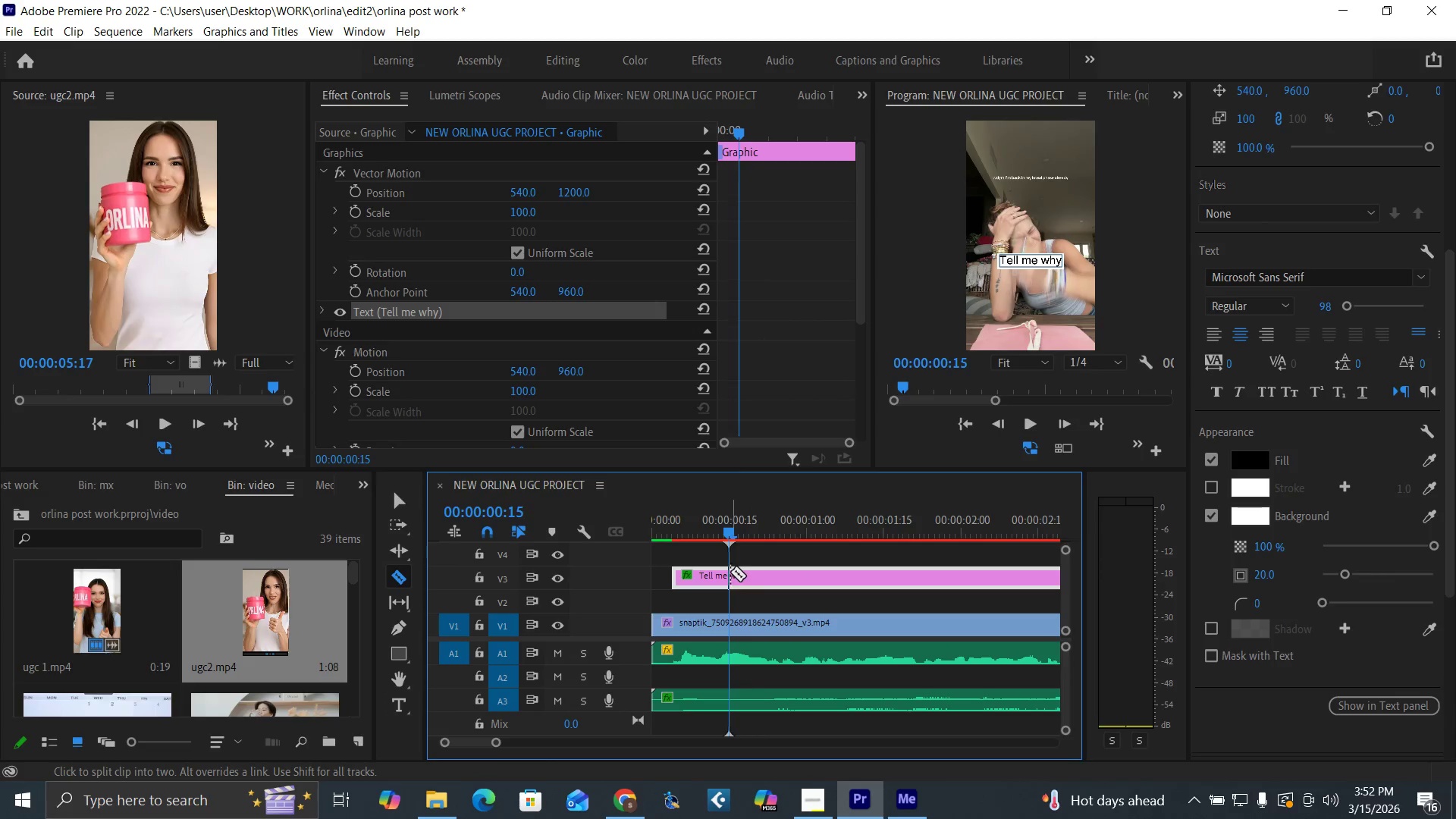 
left_click([730, 572])
 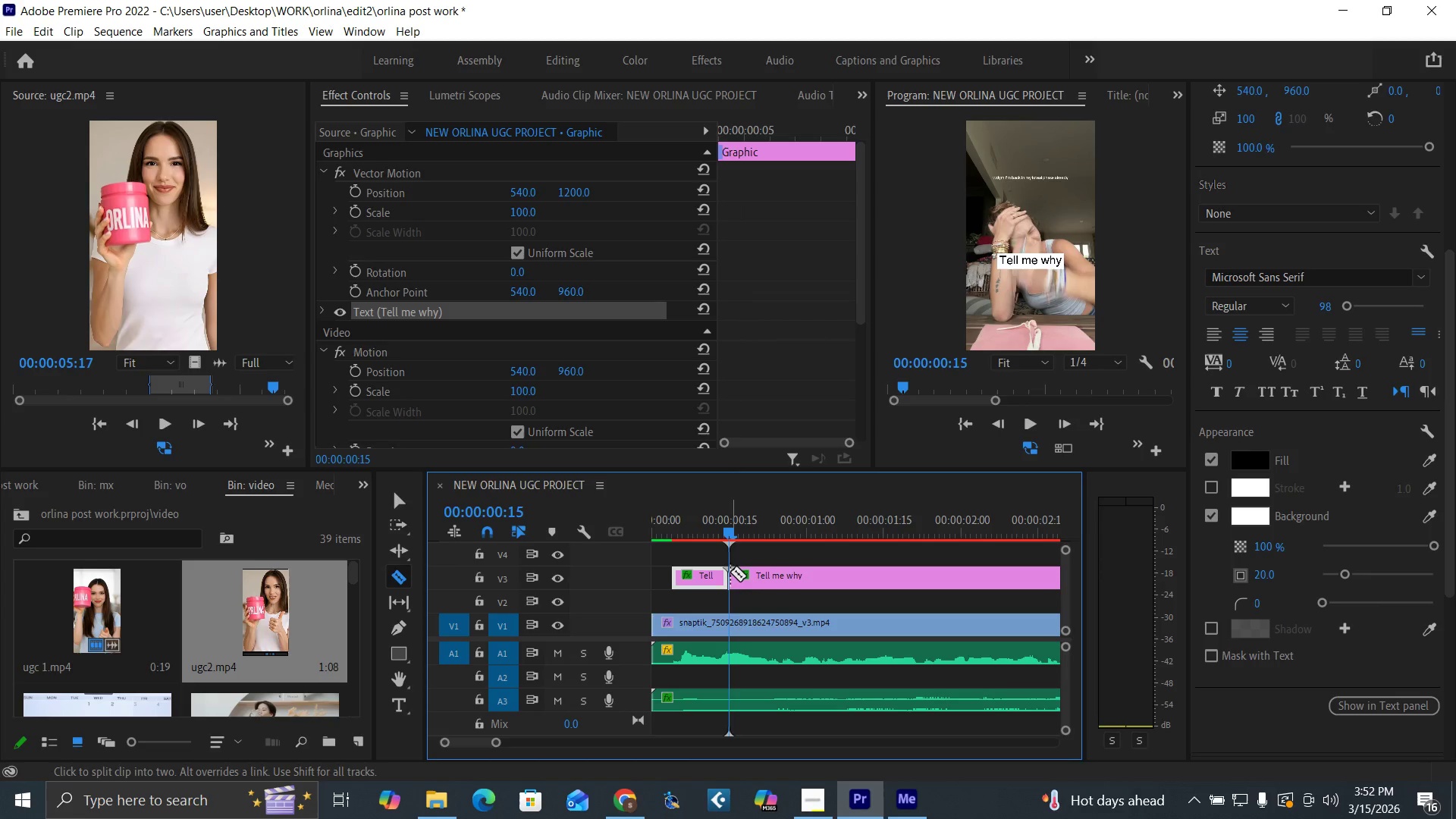 
key(V)
 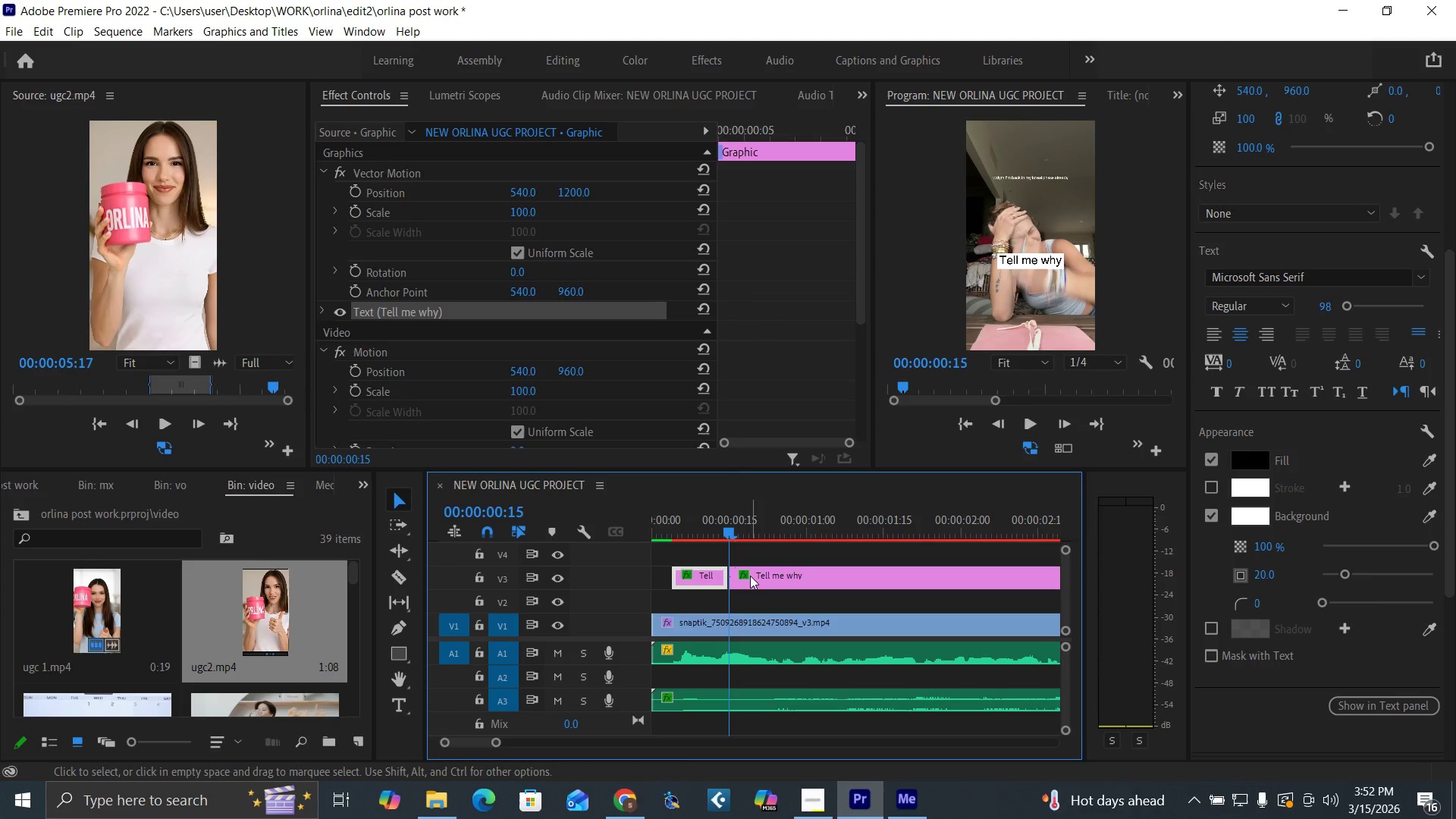 
left_click([750, 576])
 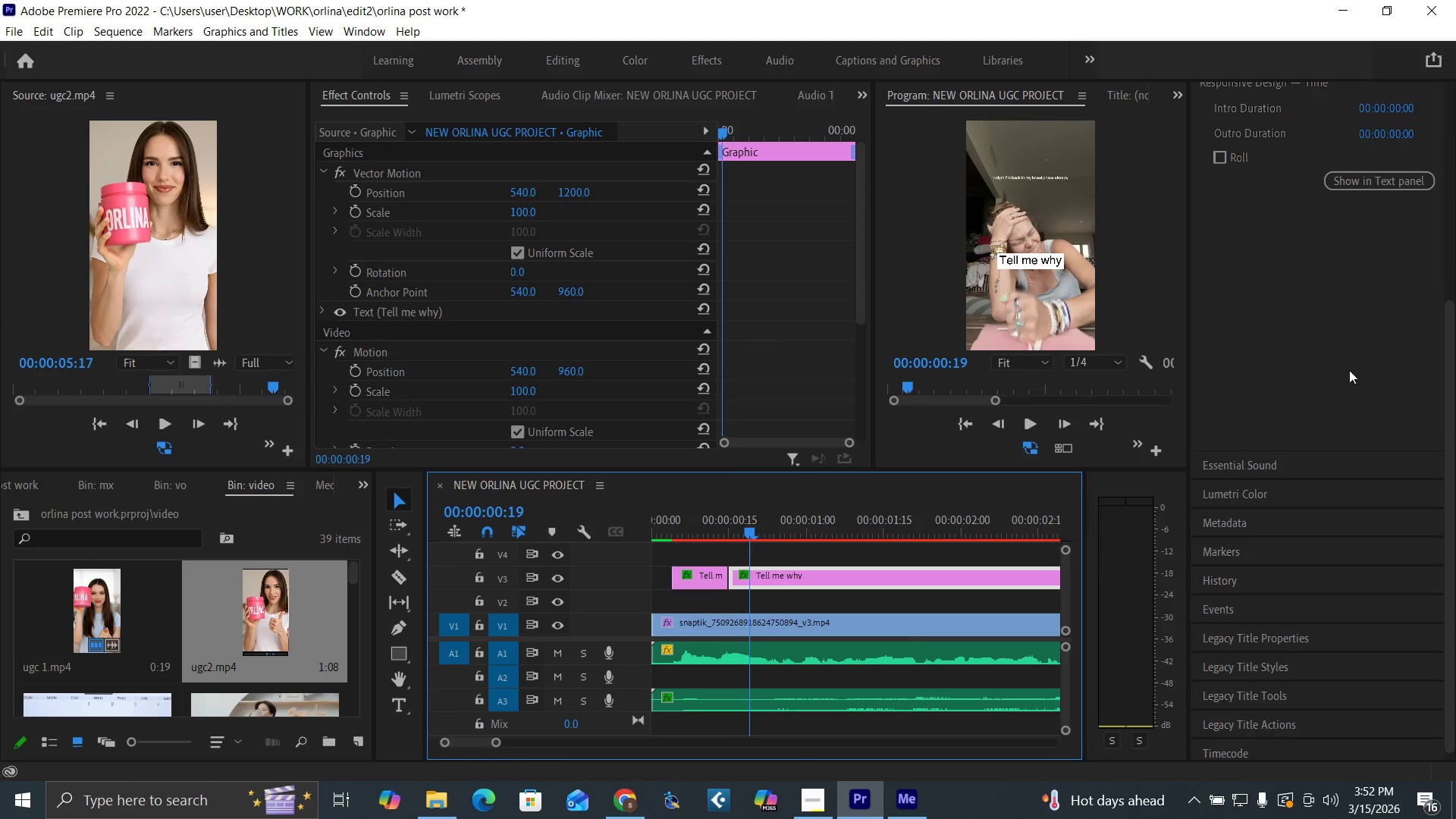 
left_click_drag(start_coordinate=[1447, 391], to_coordinate=[1448, 132])
 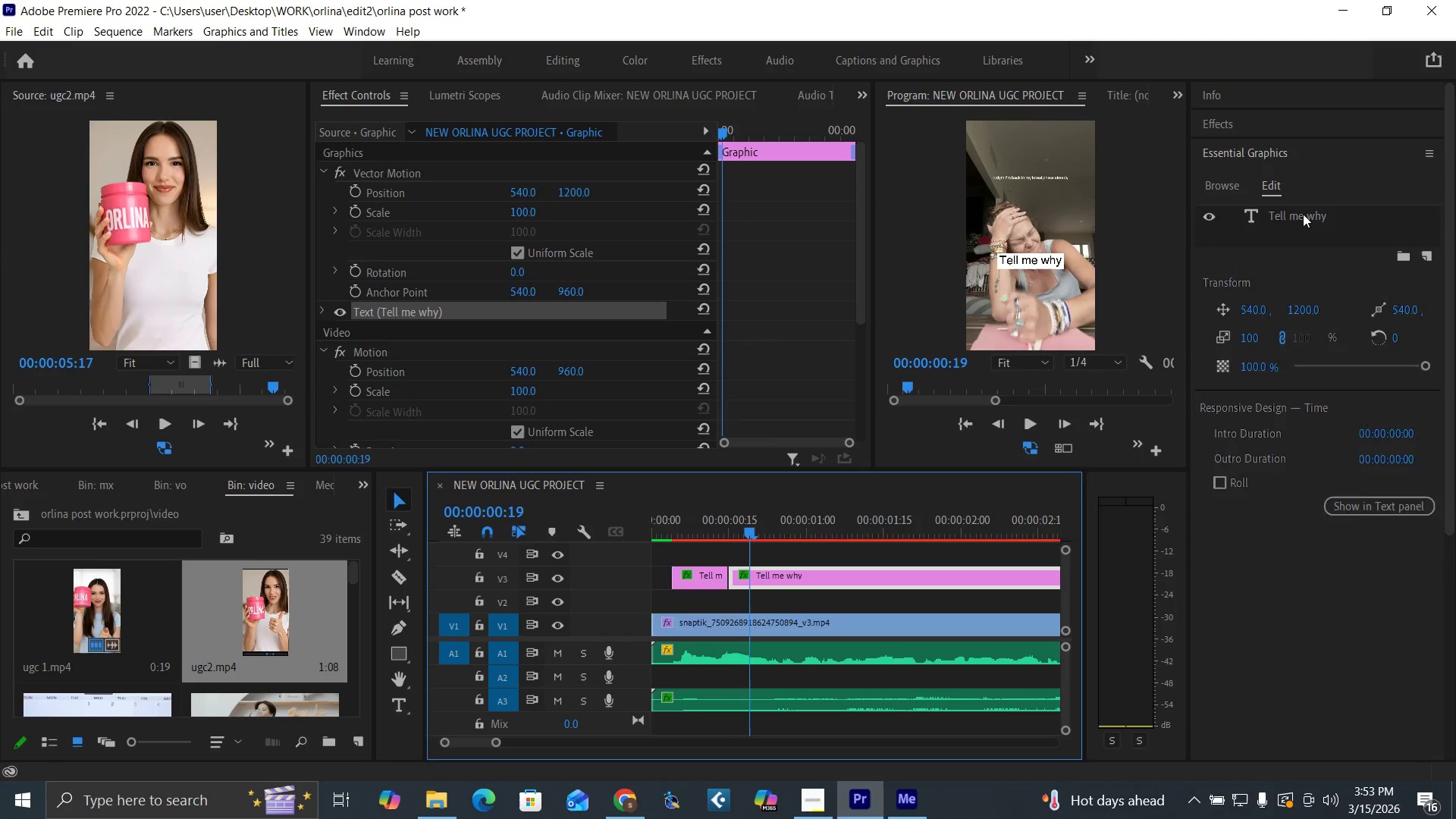 
double_click([1303, 214])
 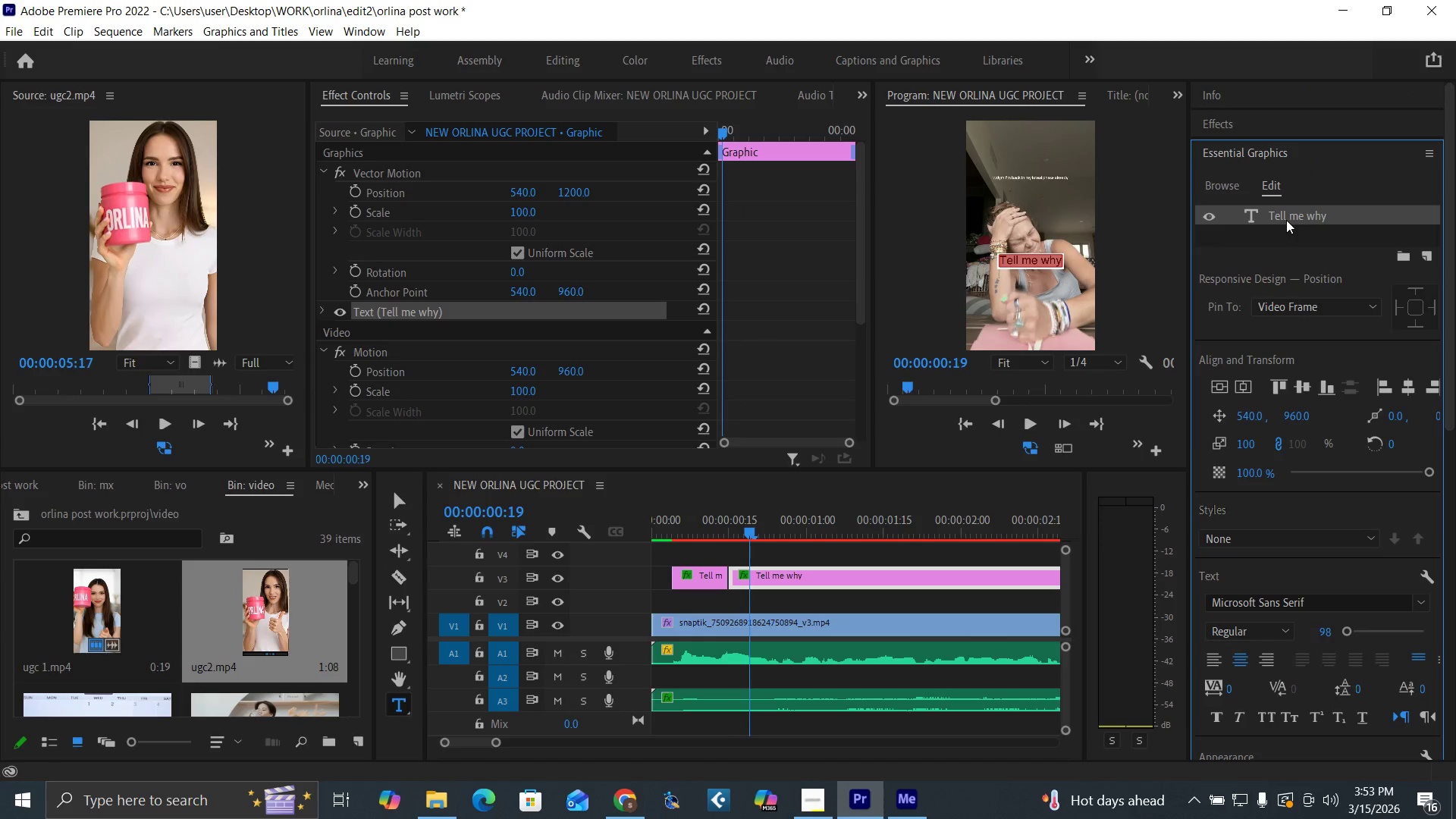 
type(i used to think)
 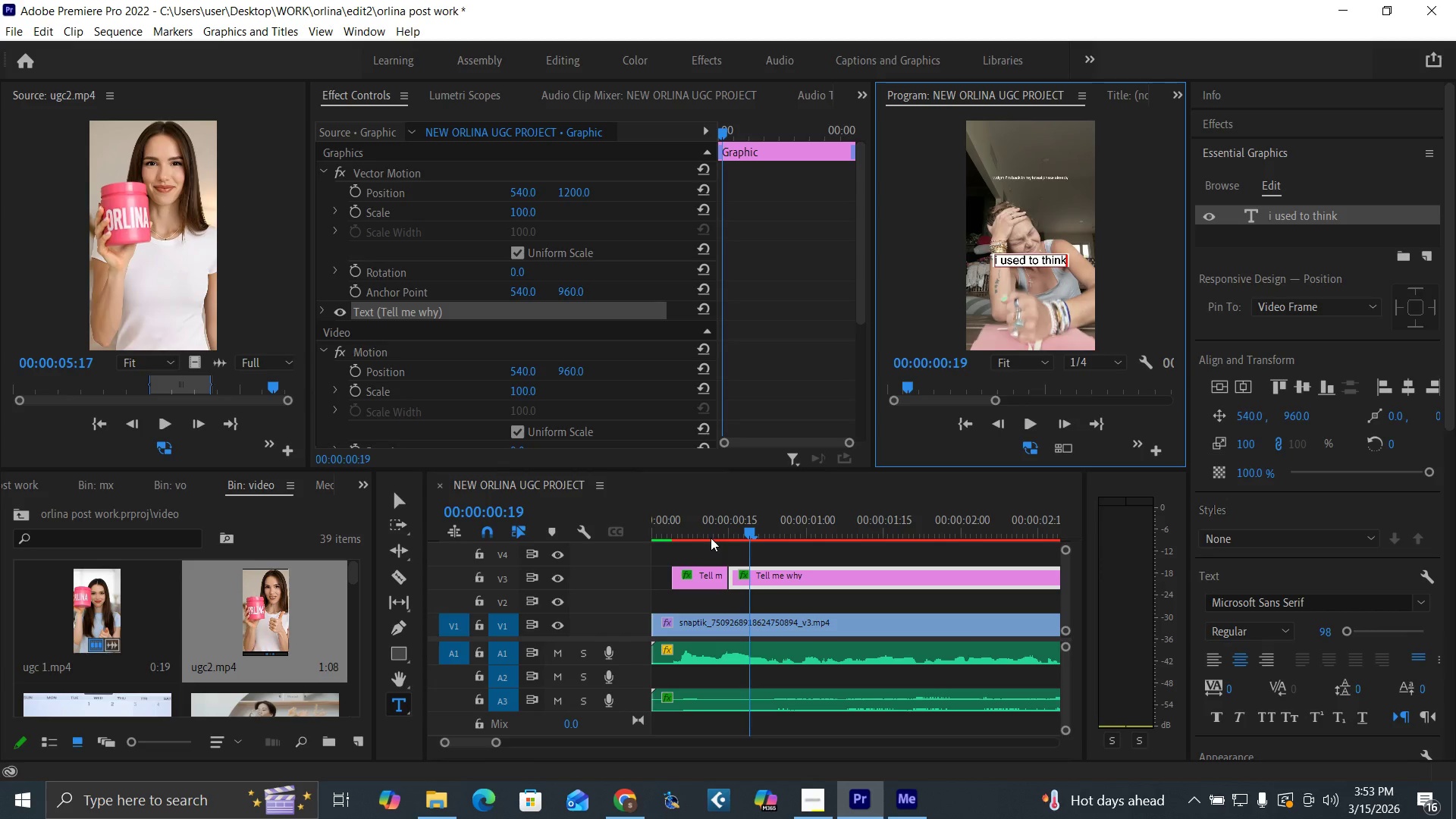 
left_click([668, 532])
 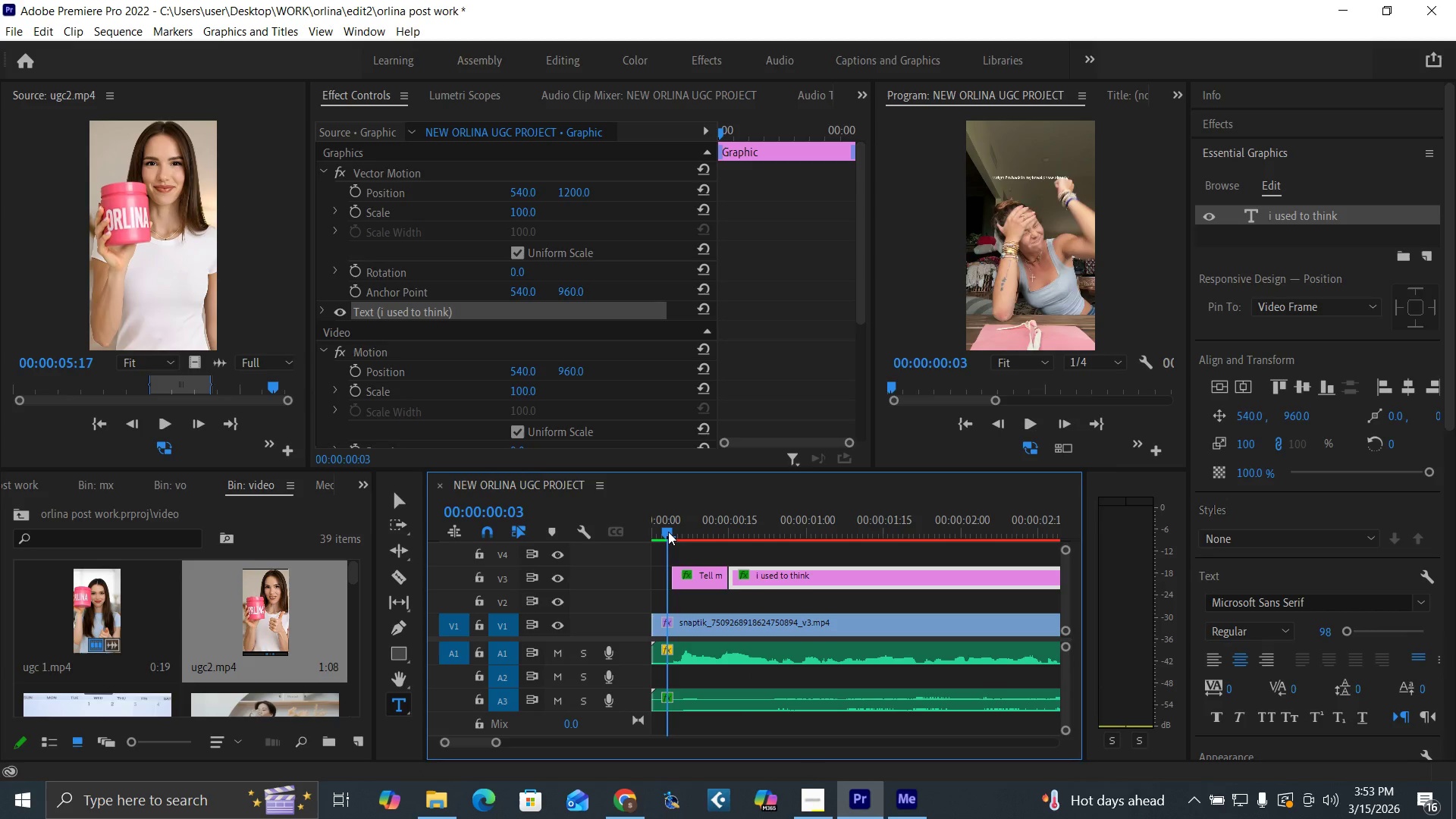 
key(Space)
 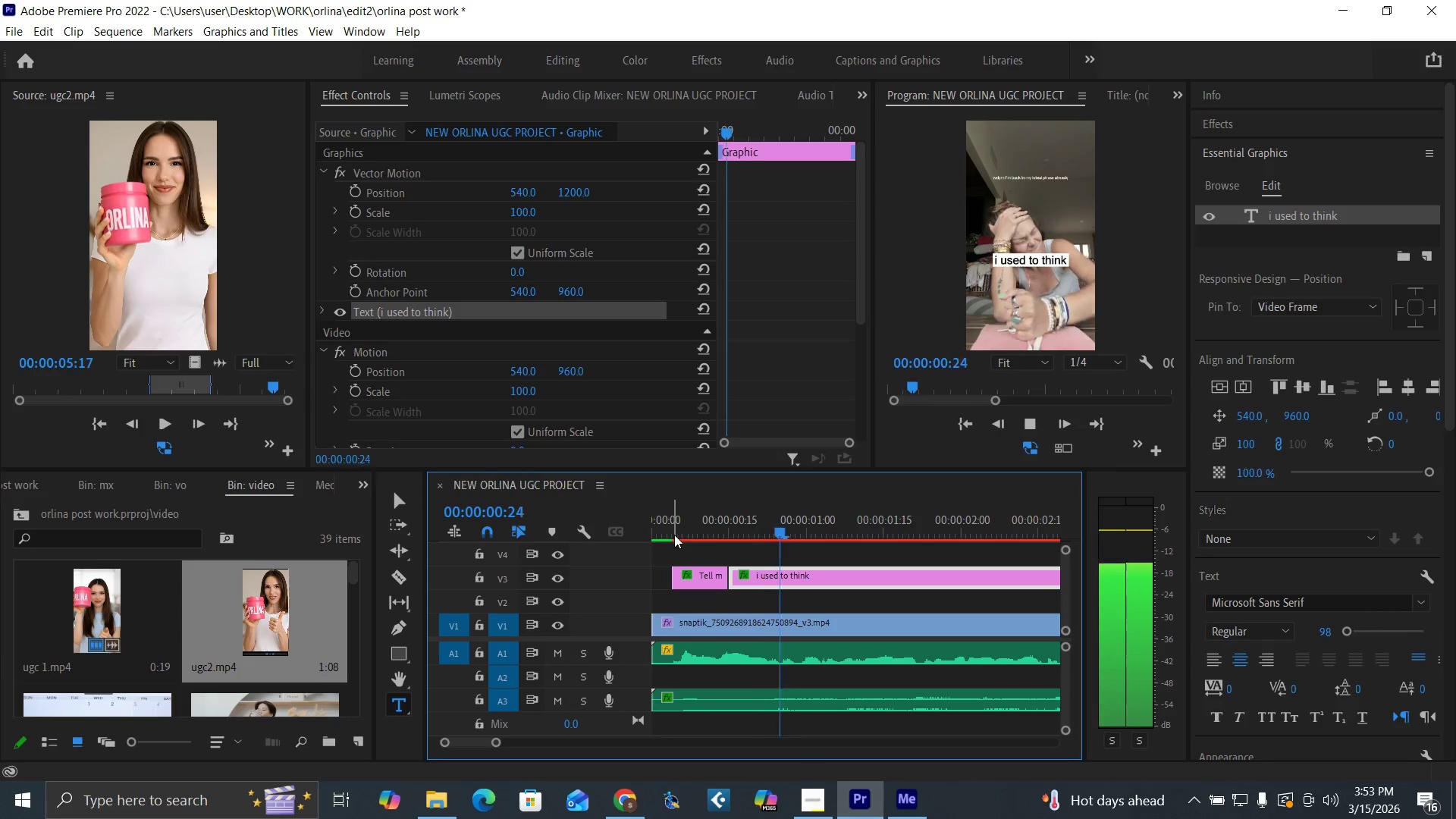 
key(Space)
 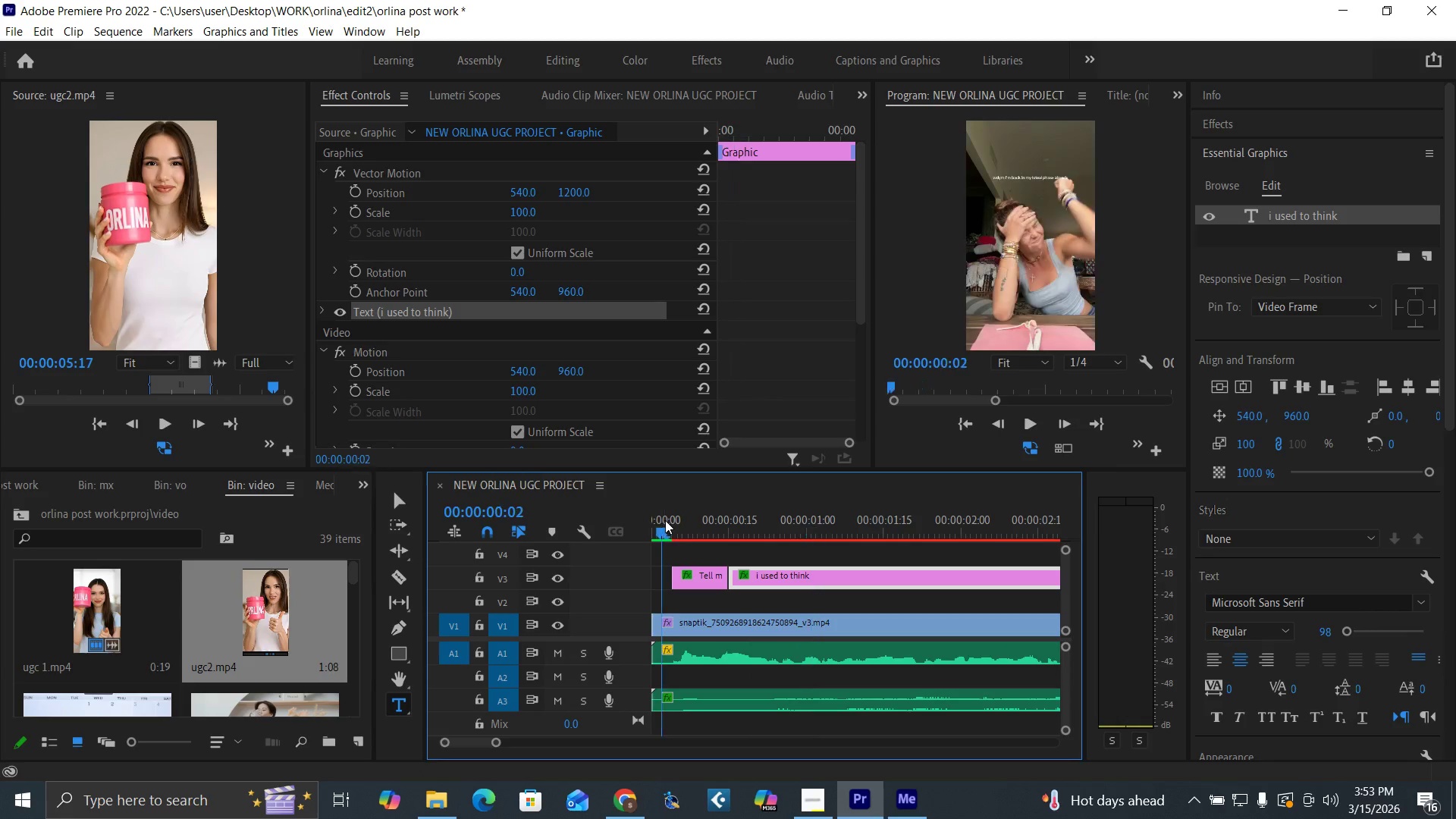 
key(Space)
 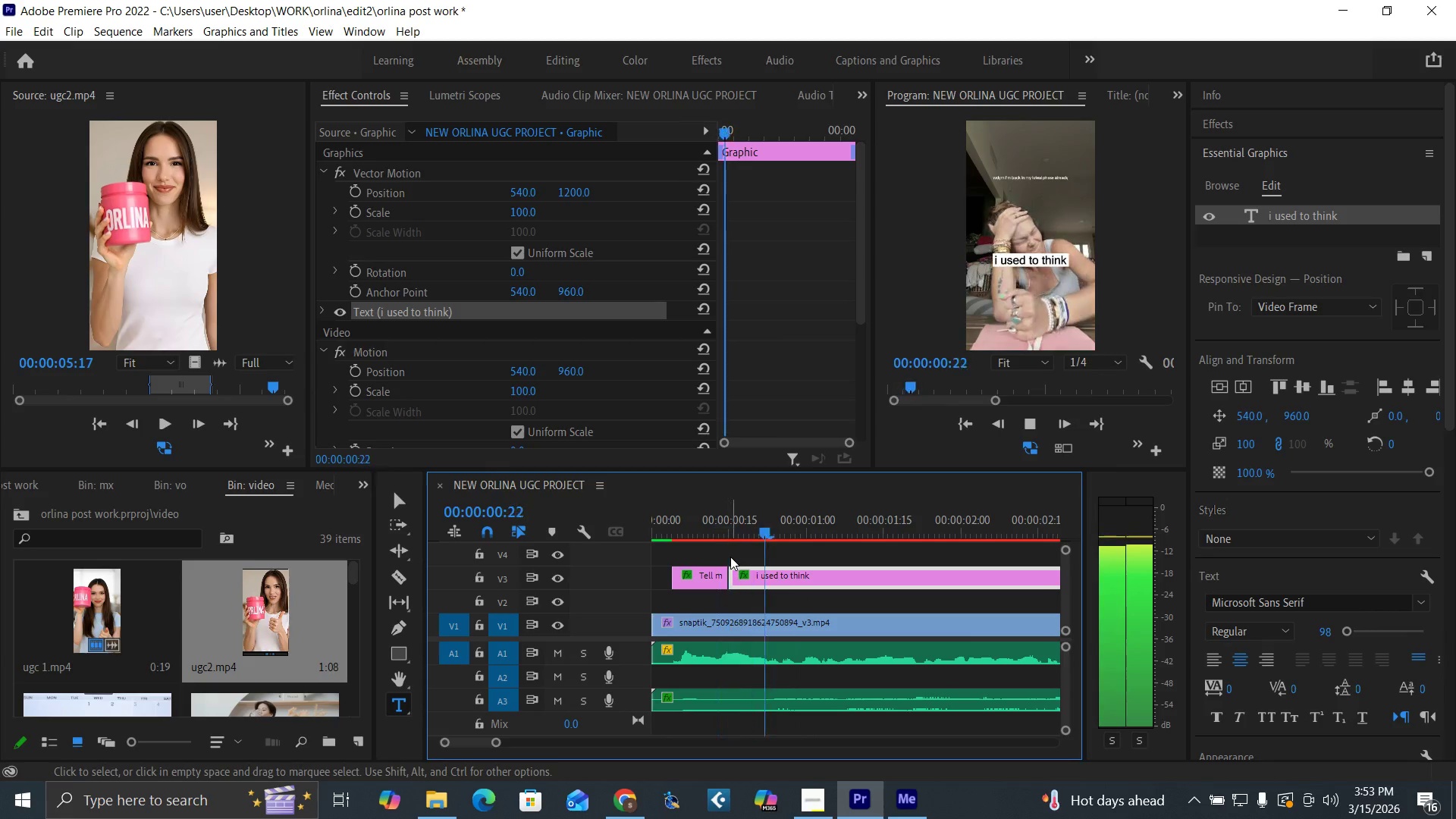 
key(Space)
 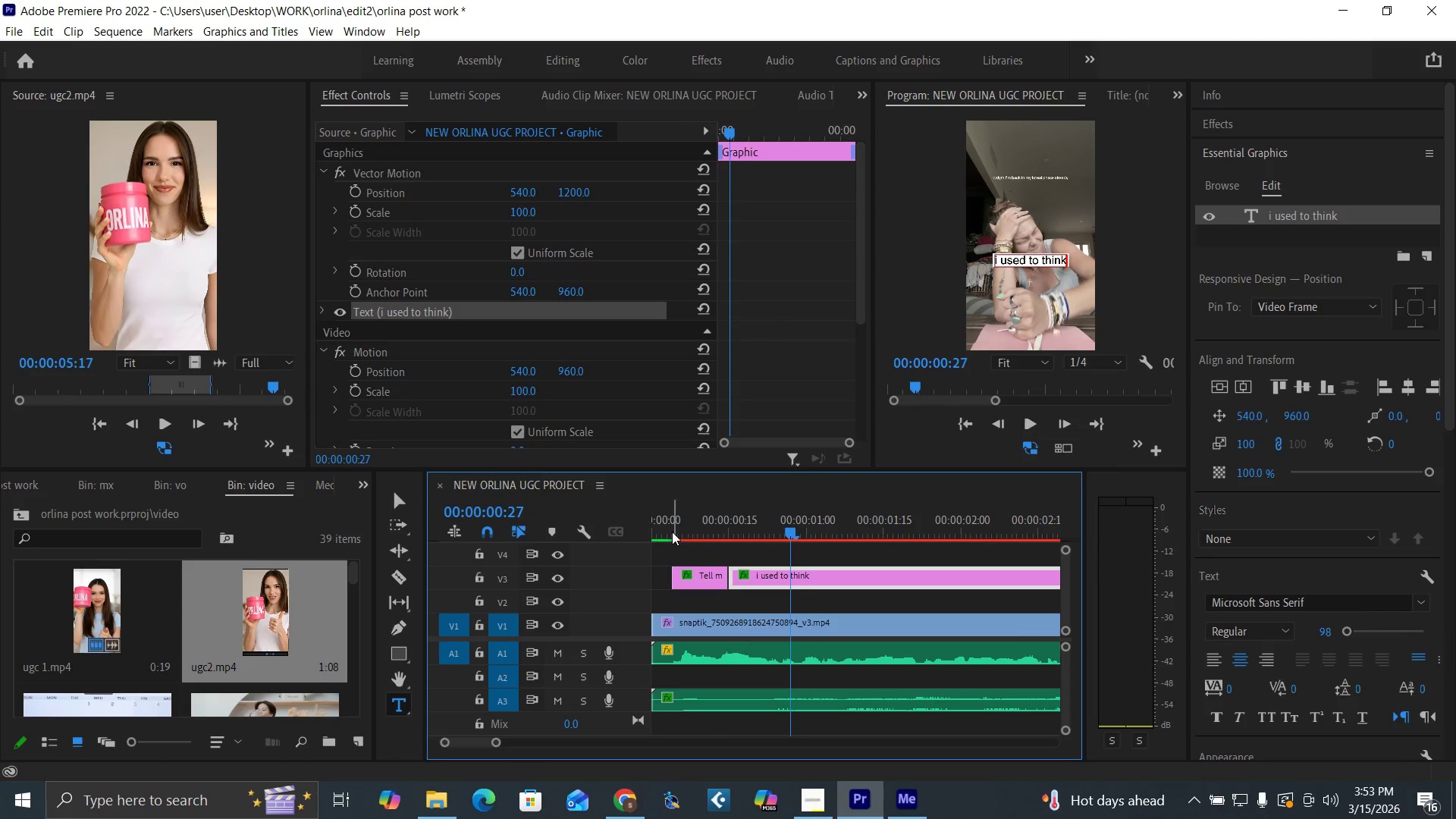 
left_click([670, 532])
 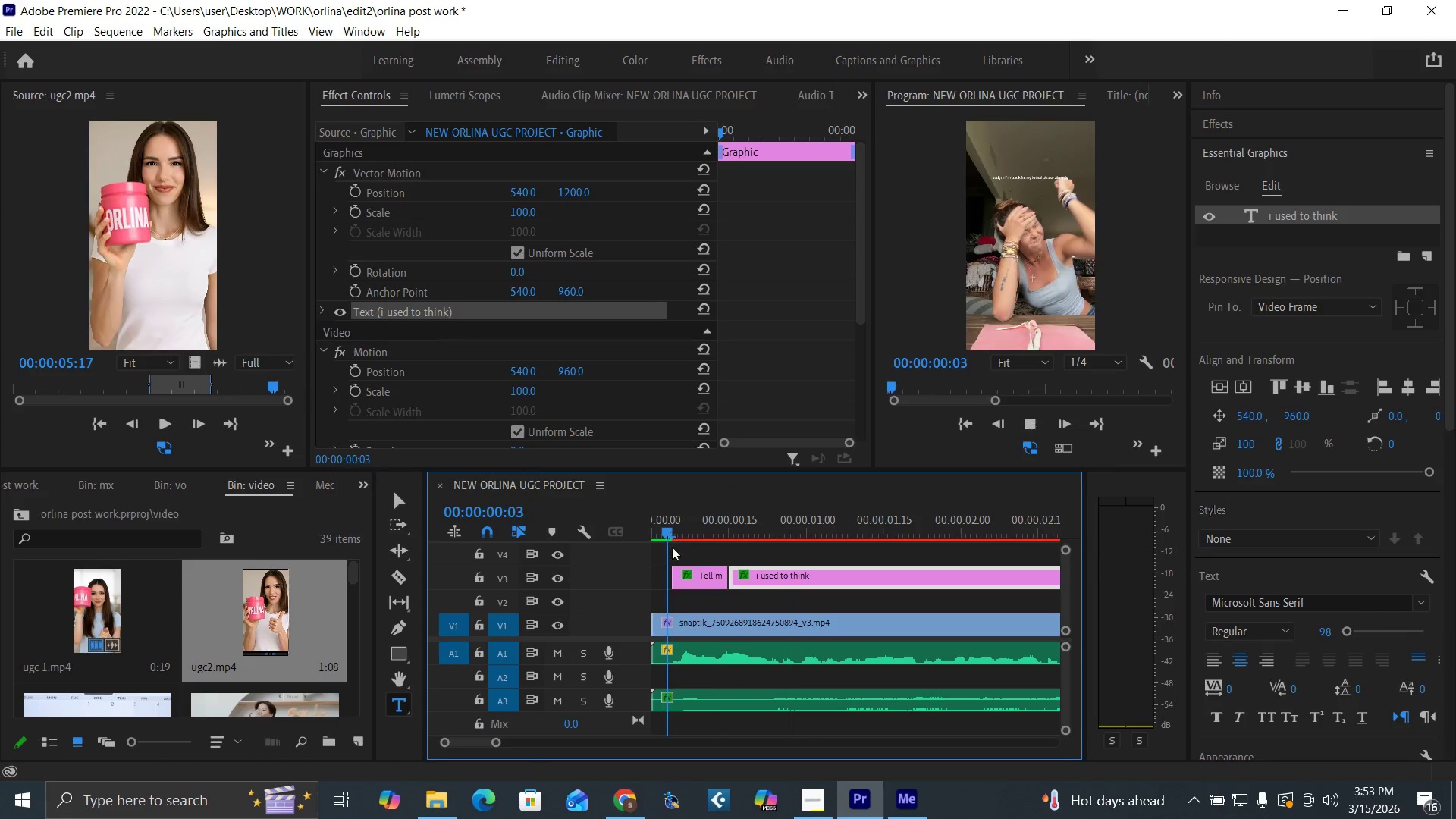 
key(Space)
 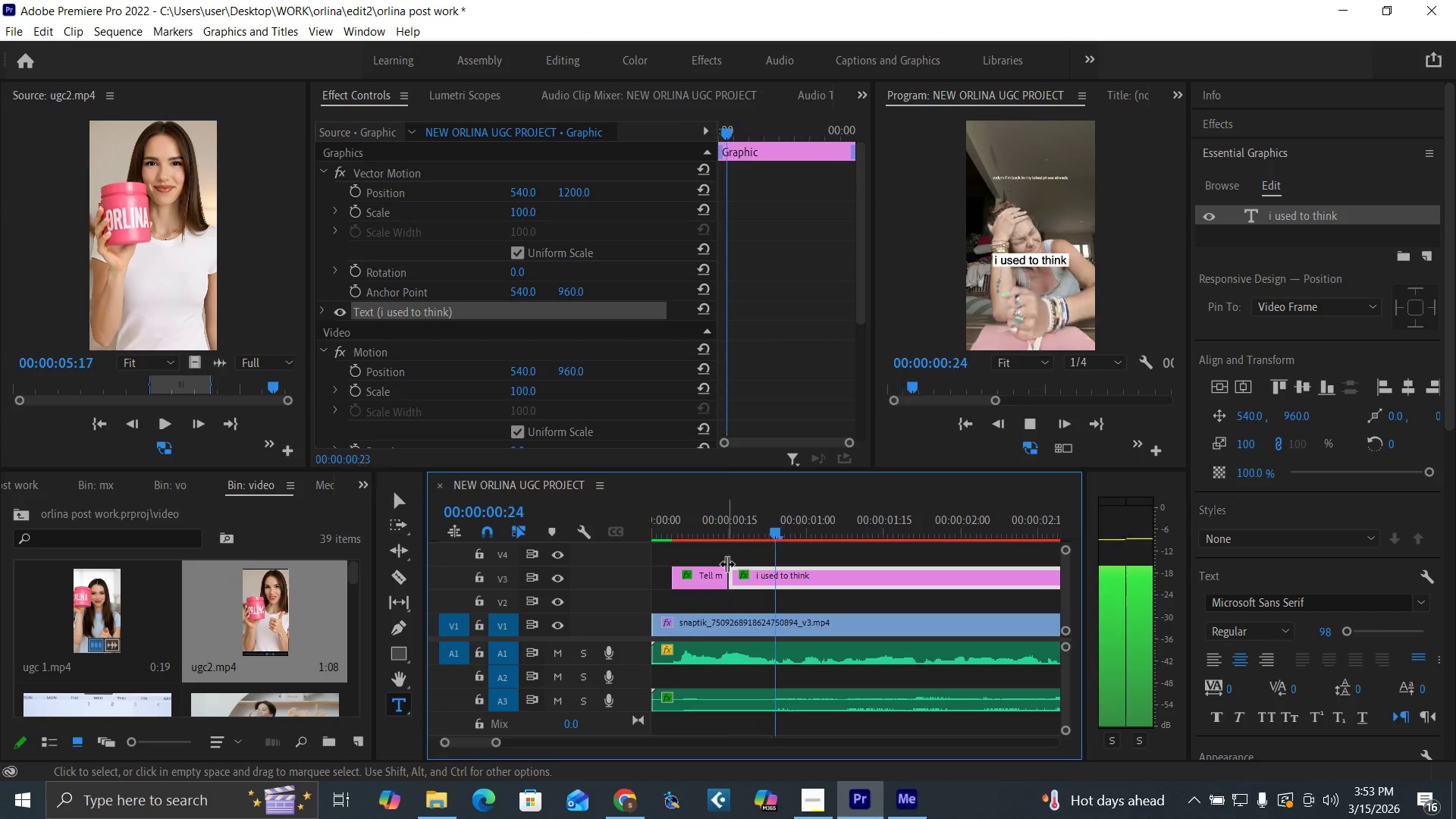 
key(Space)
 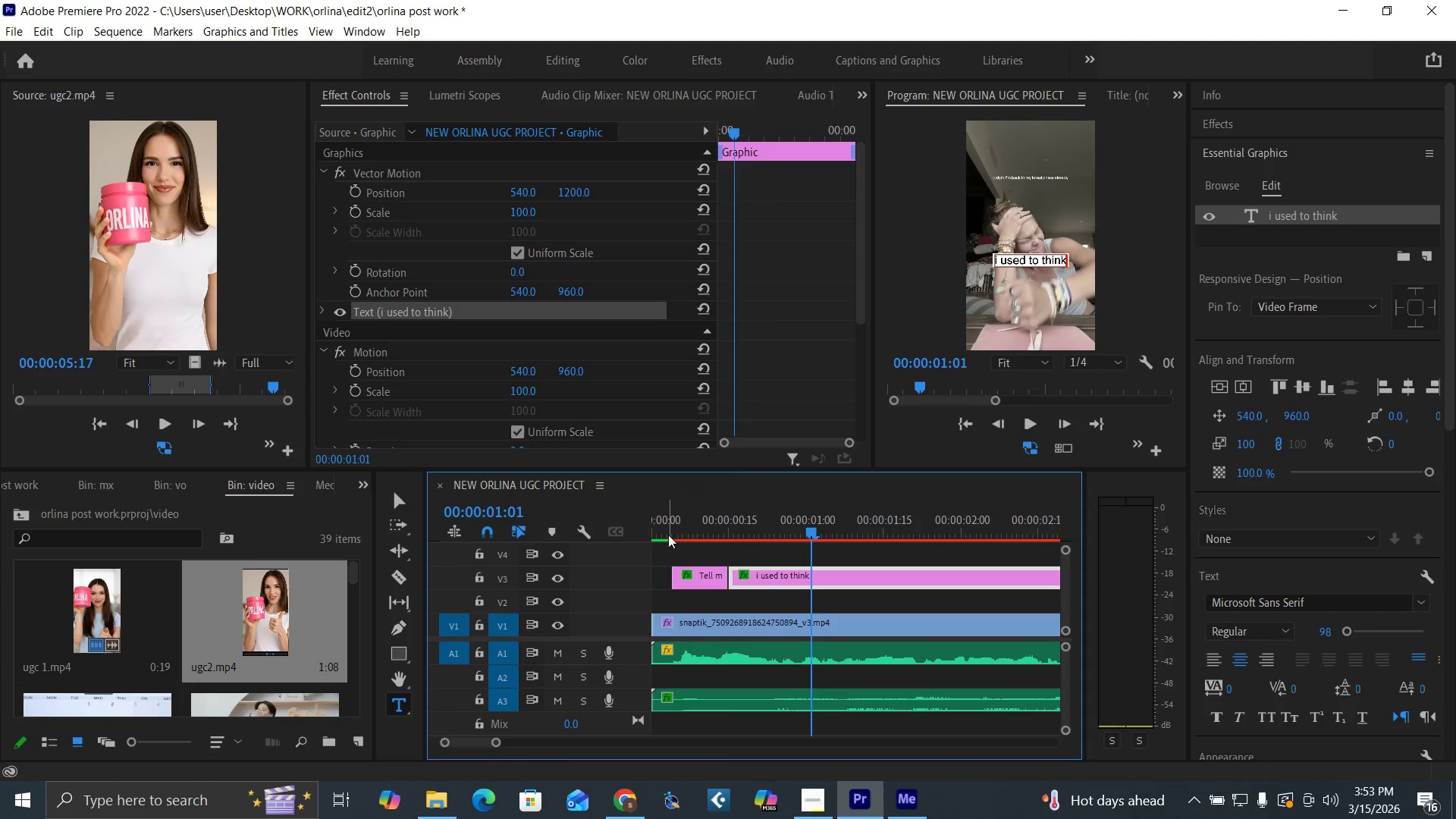 
left_click([667, 535])
 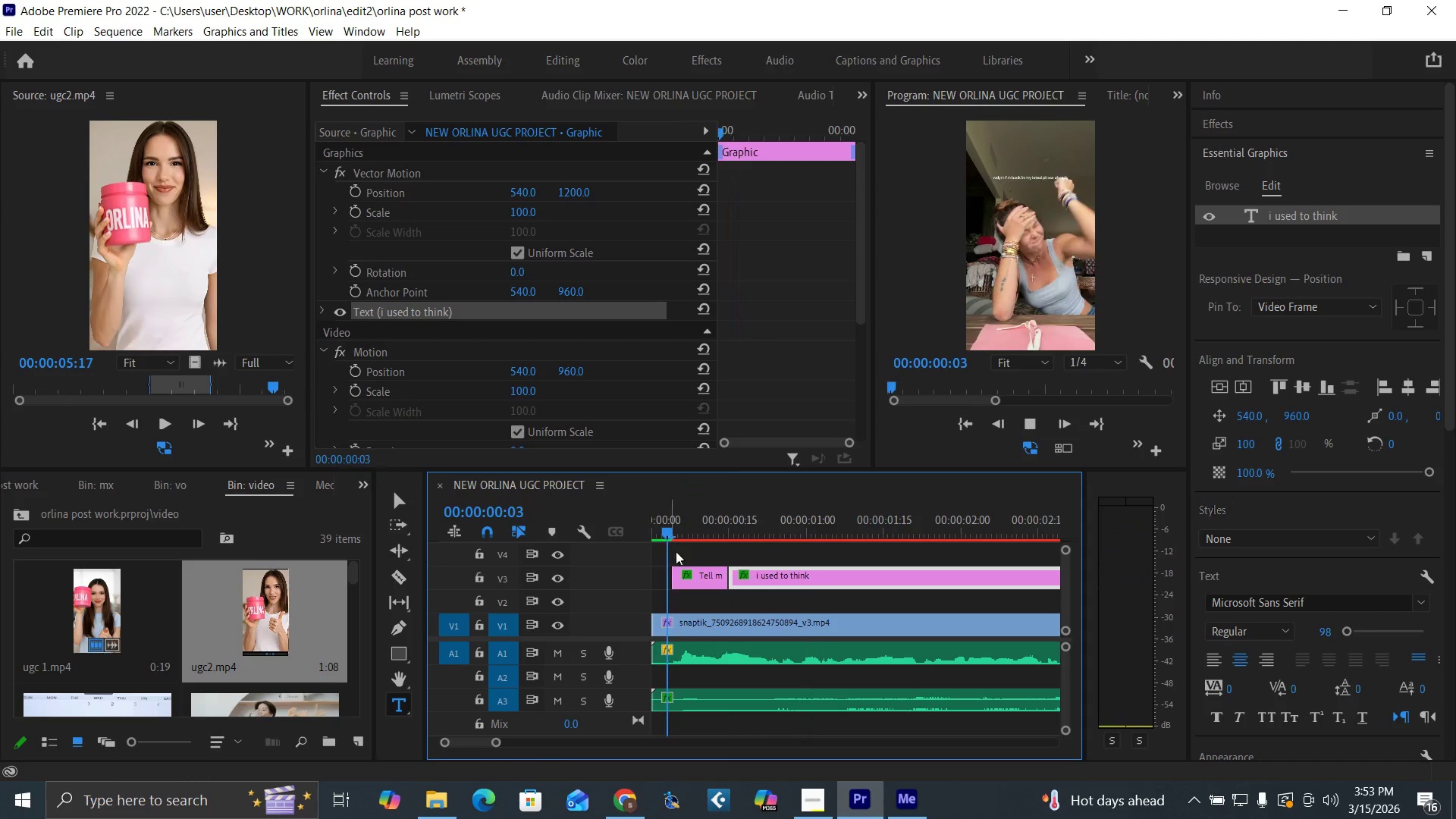 
key(Space)
 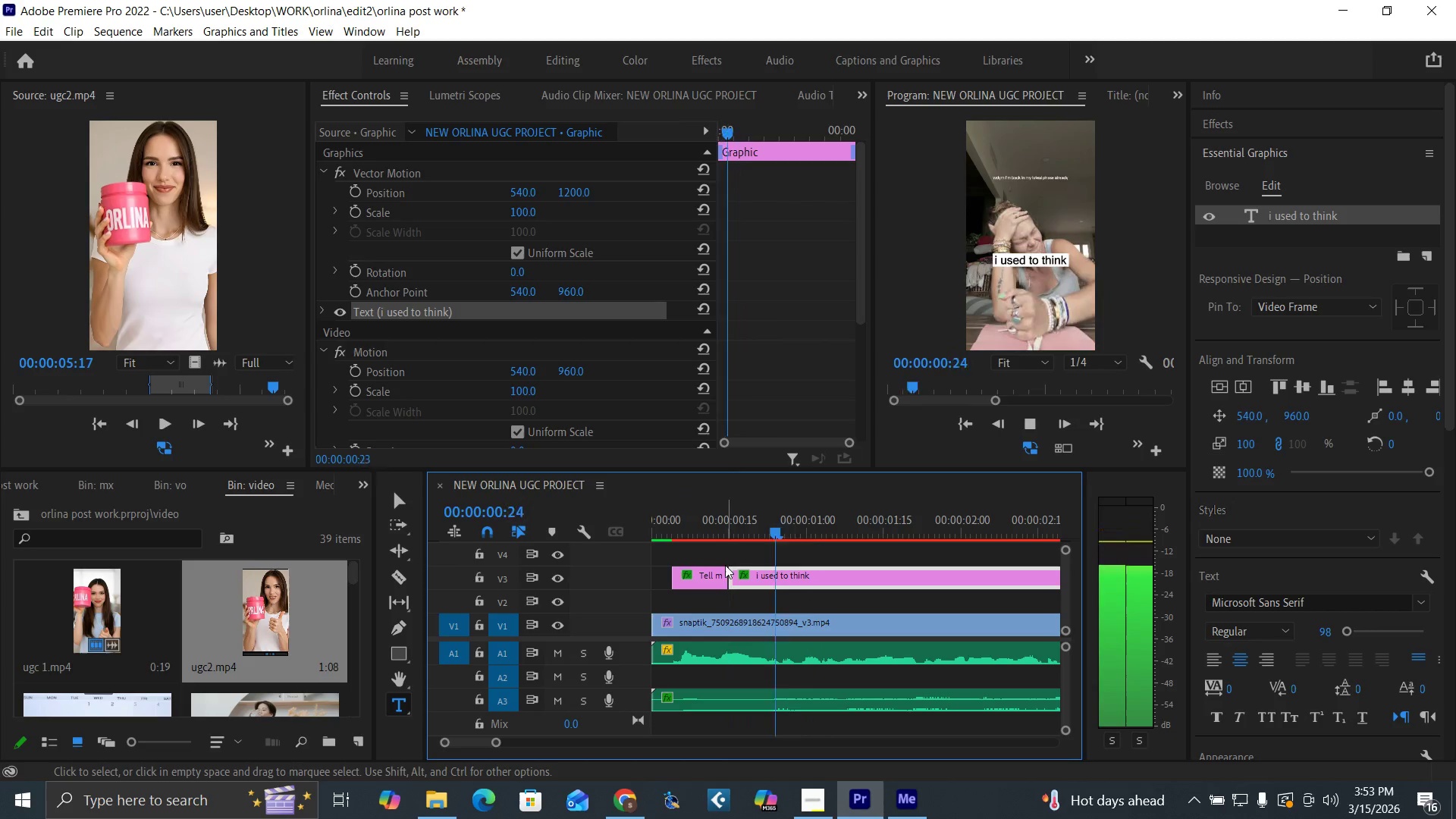 
key(Space)
 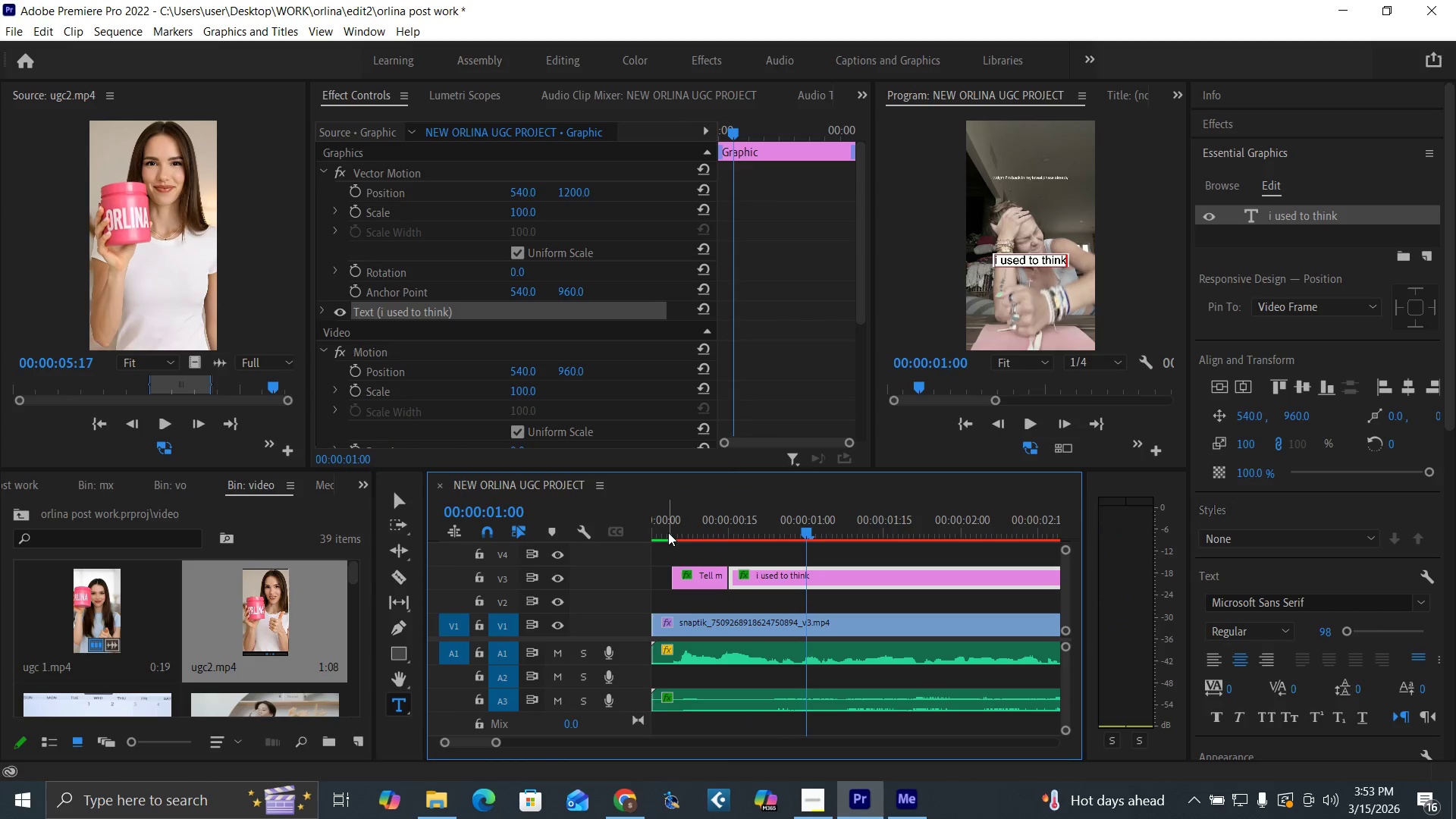 
left_click([668, 532])
 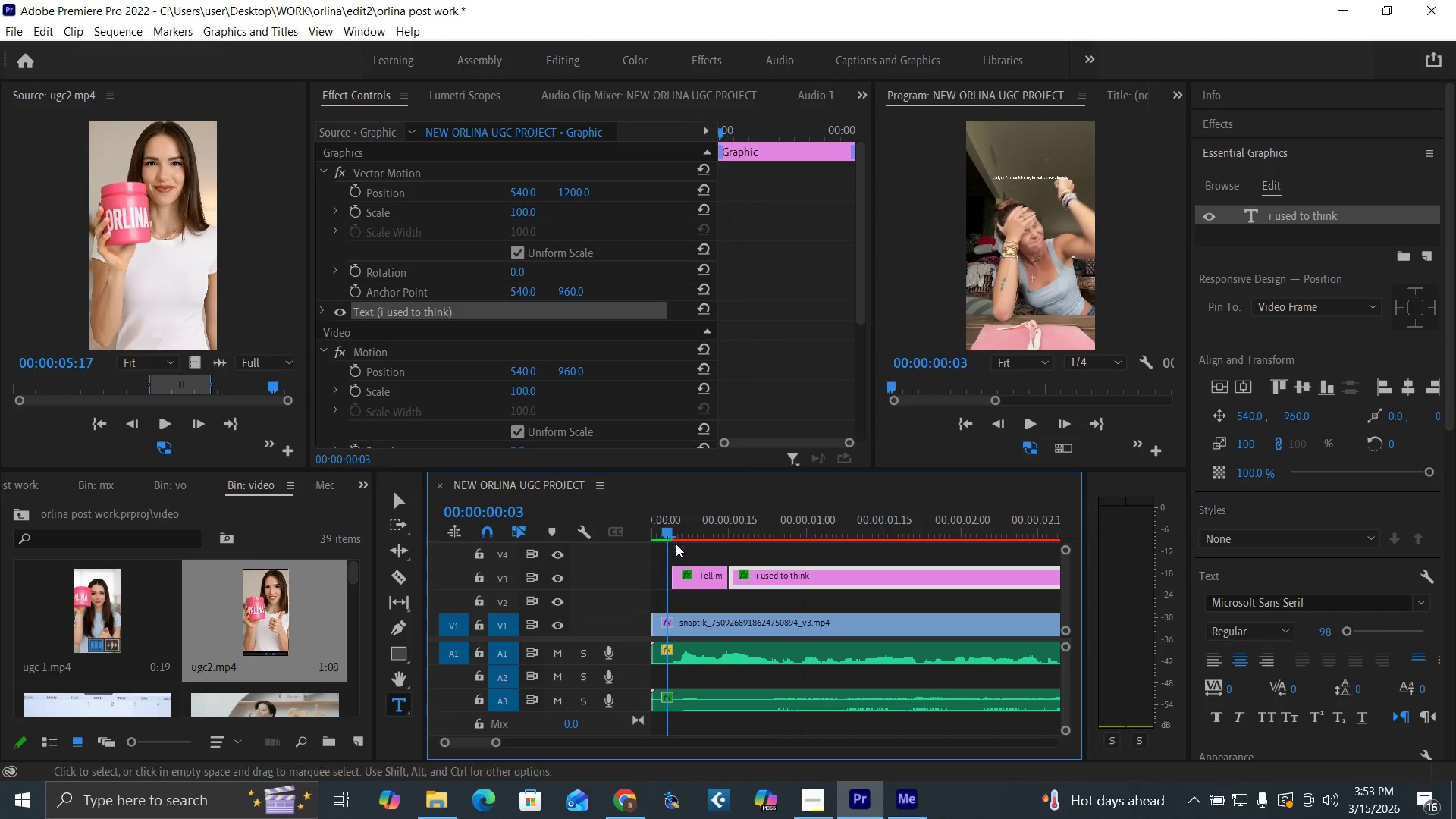 
key(Space)
 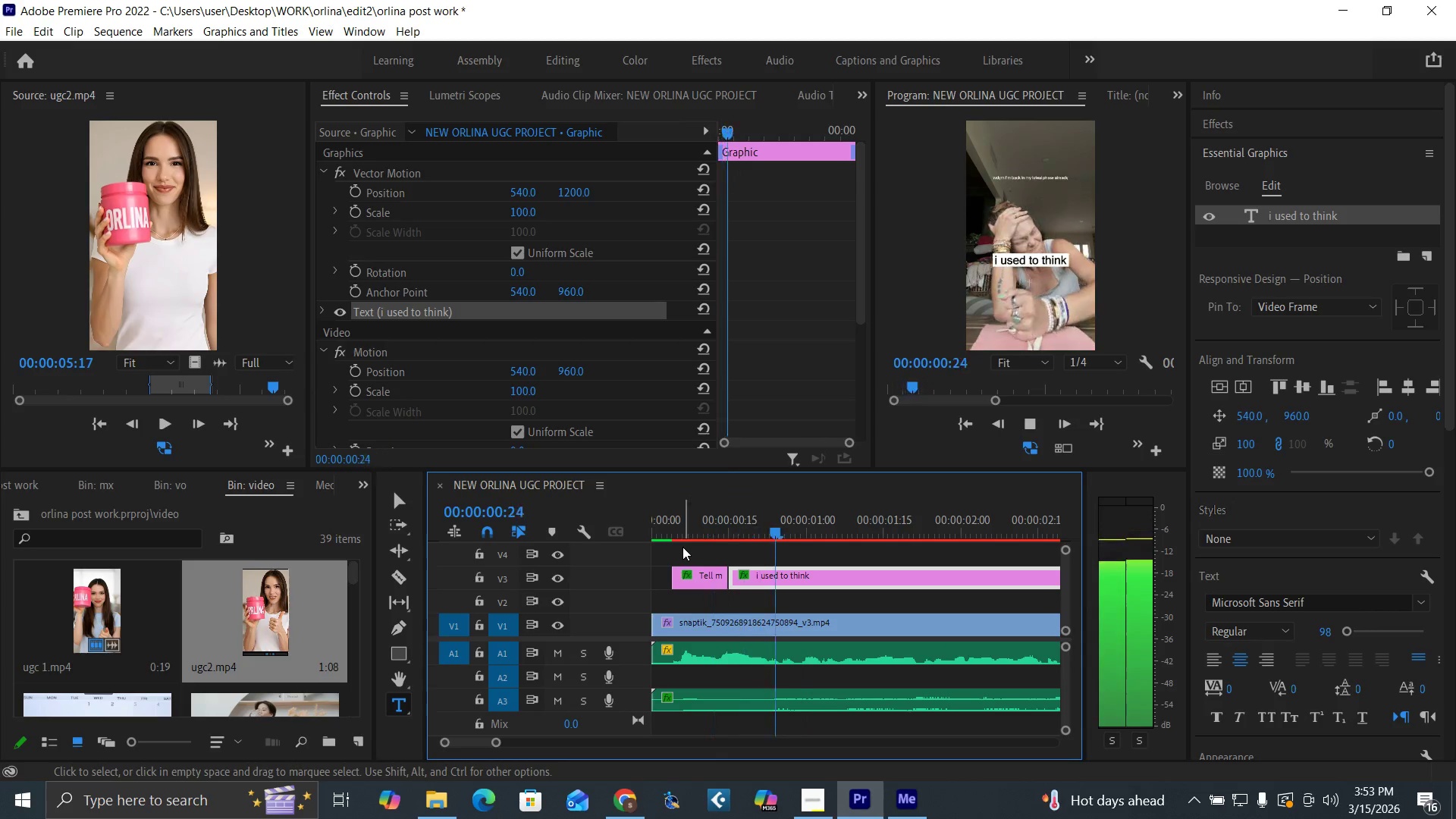 
key(Space)
 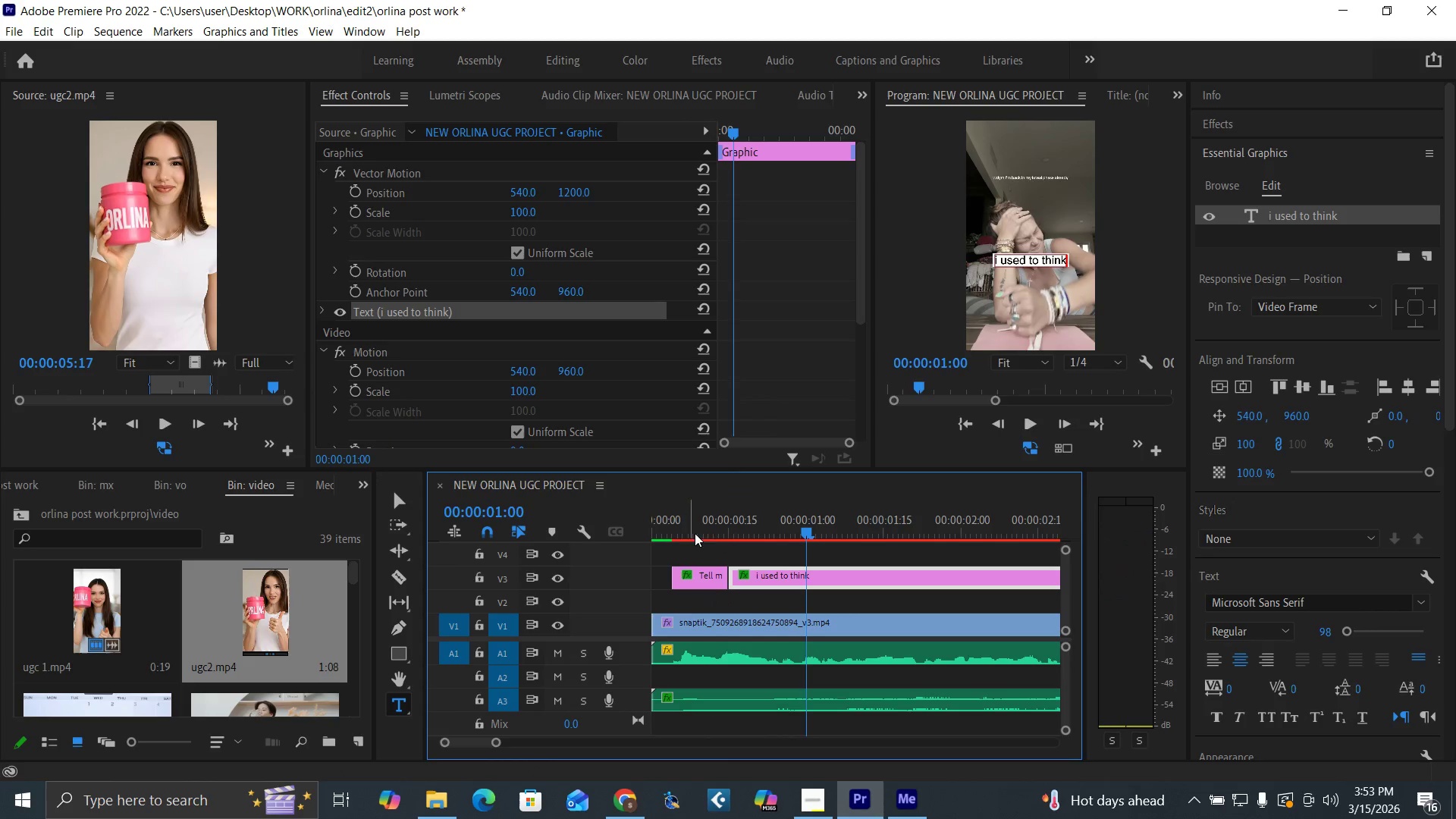 
left_click([706, 527])
 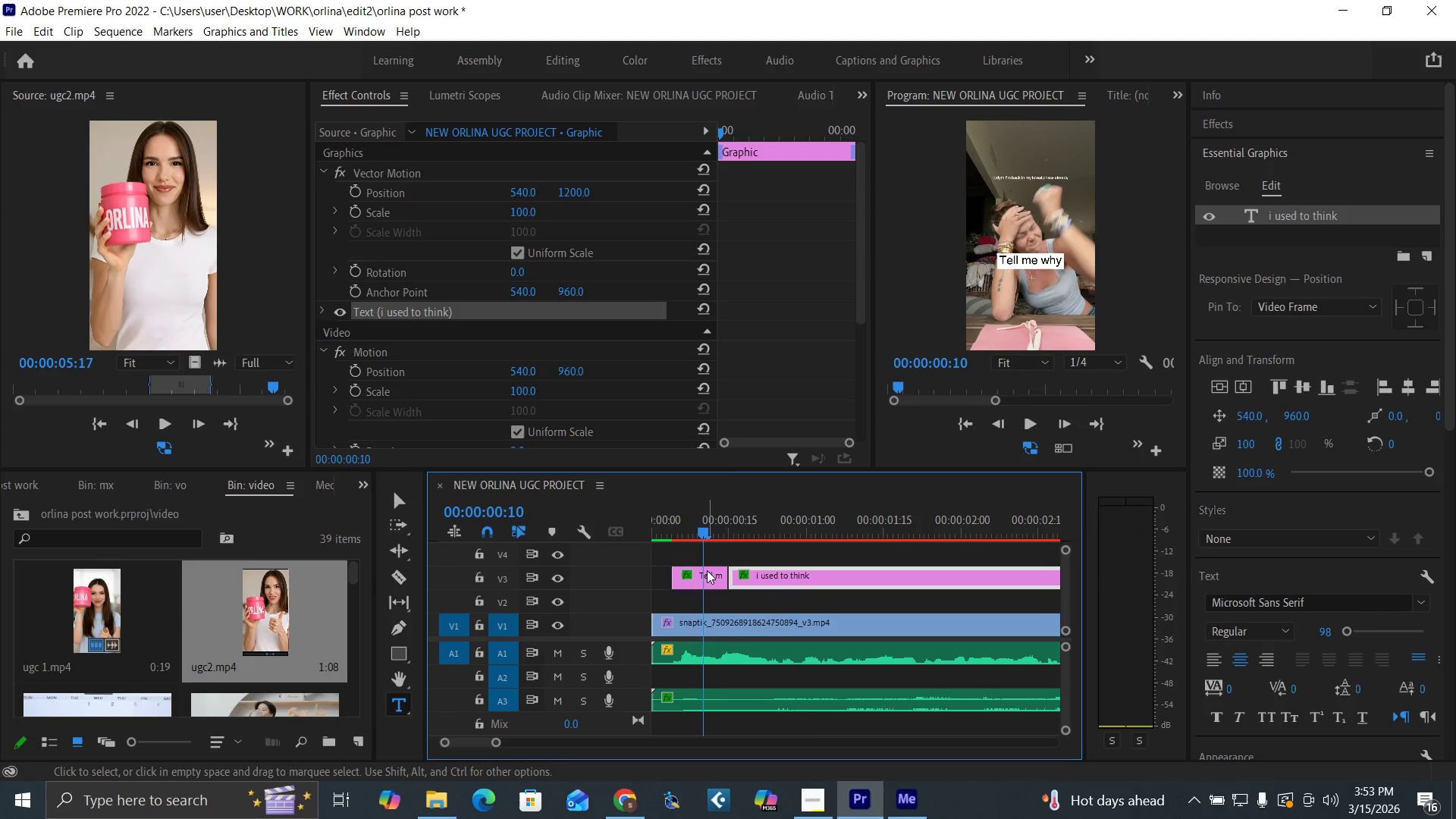 
left_click([707, 572])
 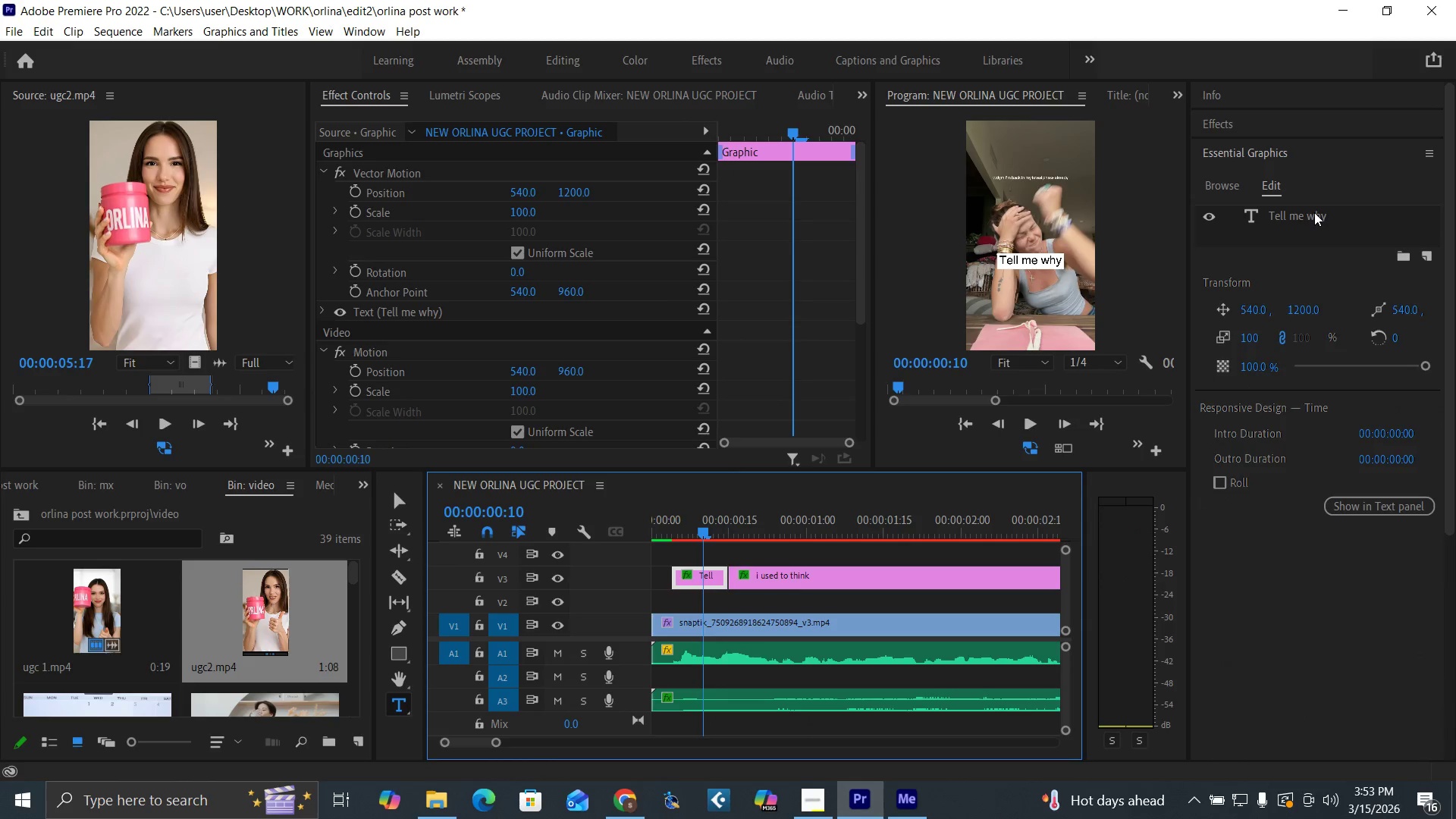 
double_click([1314, 212])
 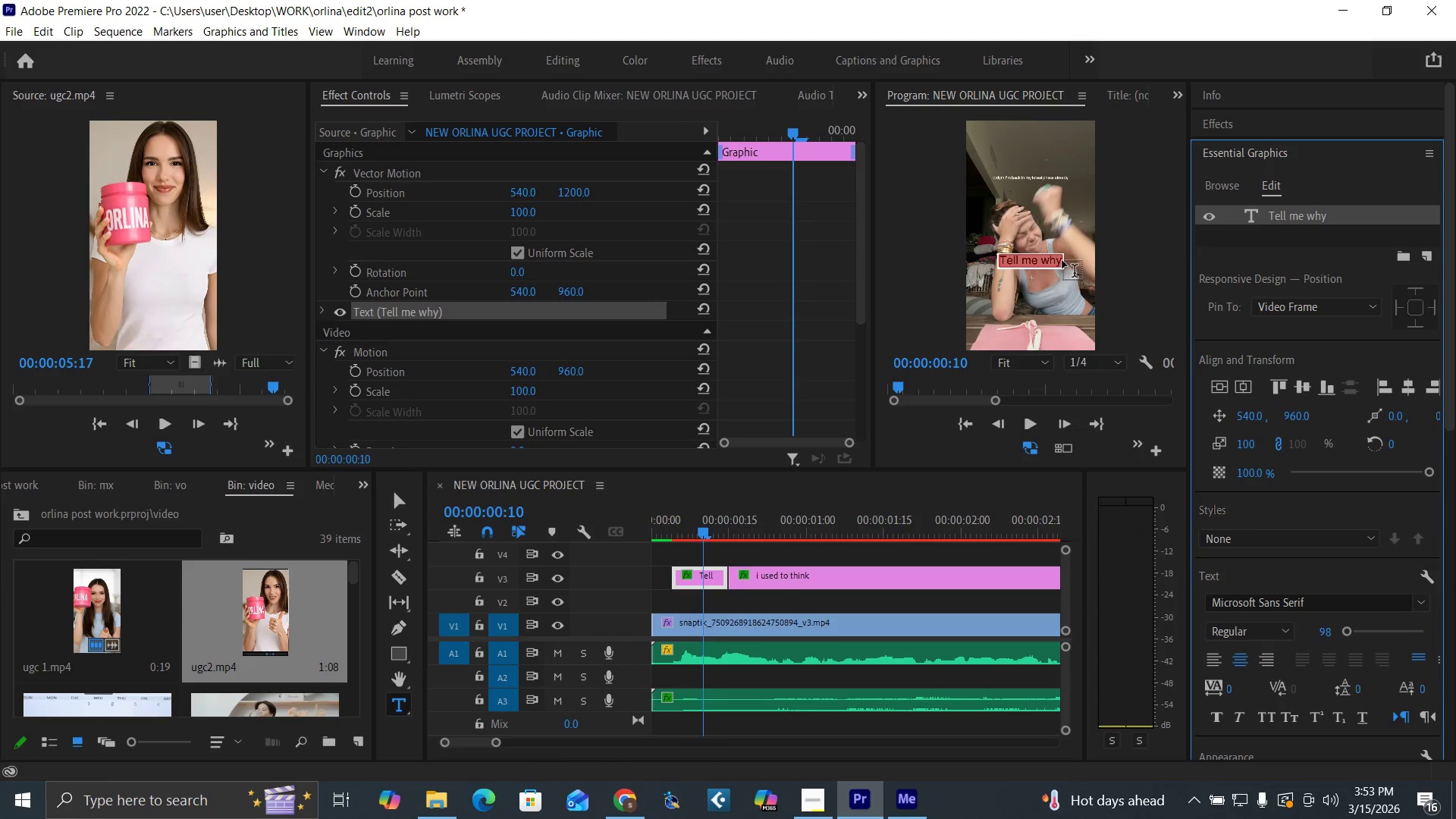 
left_click([1062, 262])
 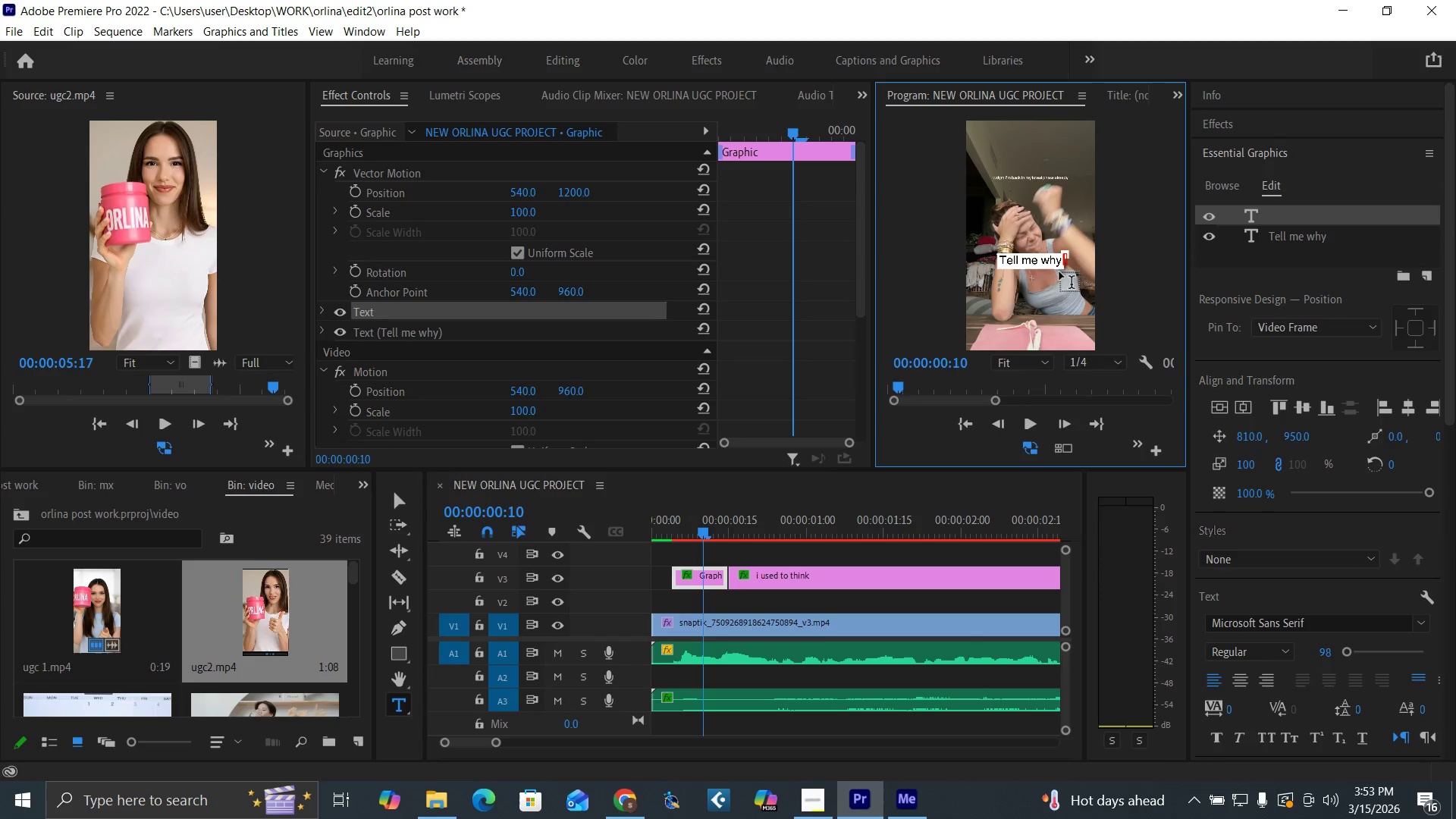 
key(Control+Z)
 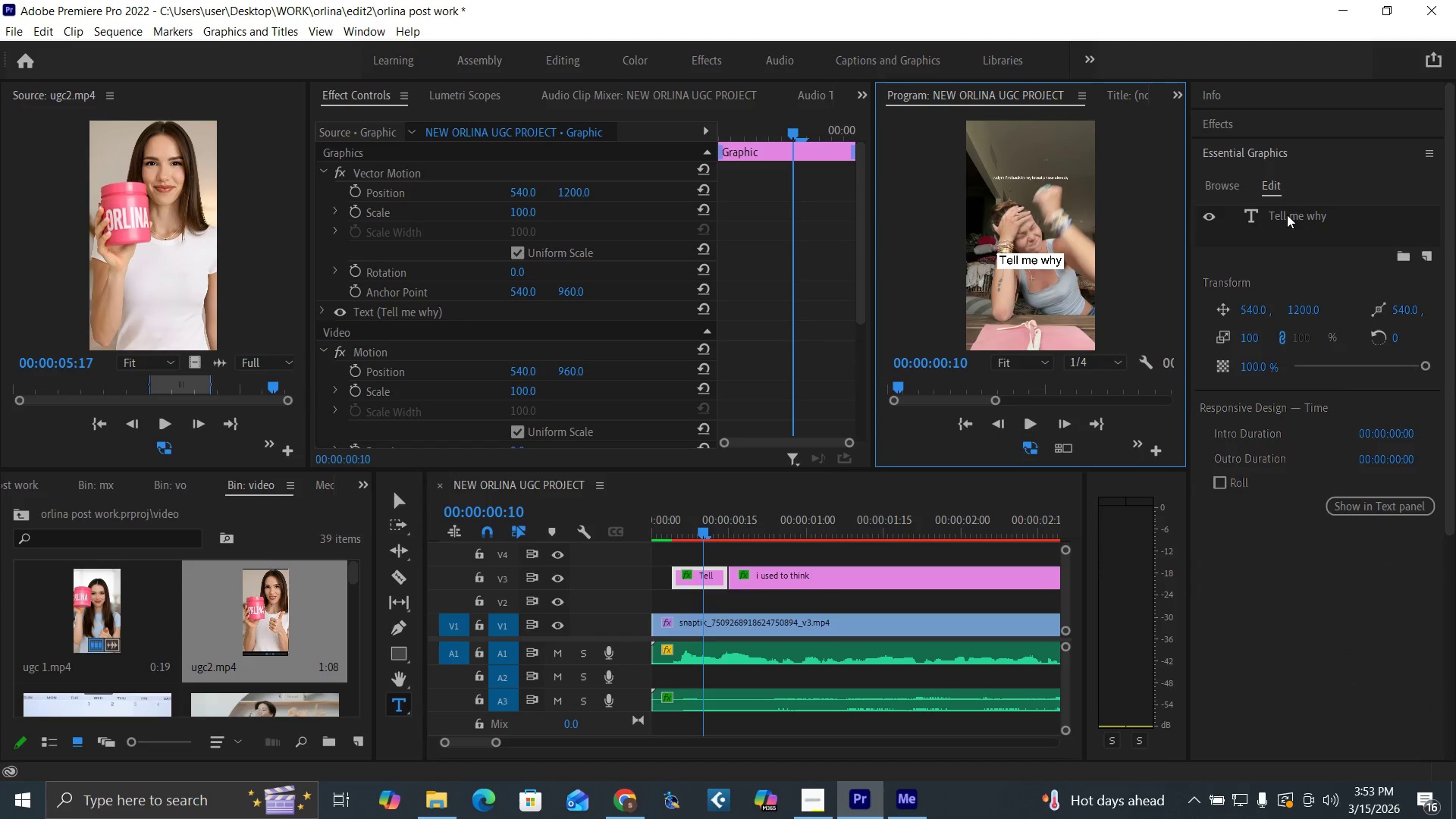 
double_click([1287, 215])
 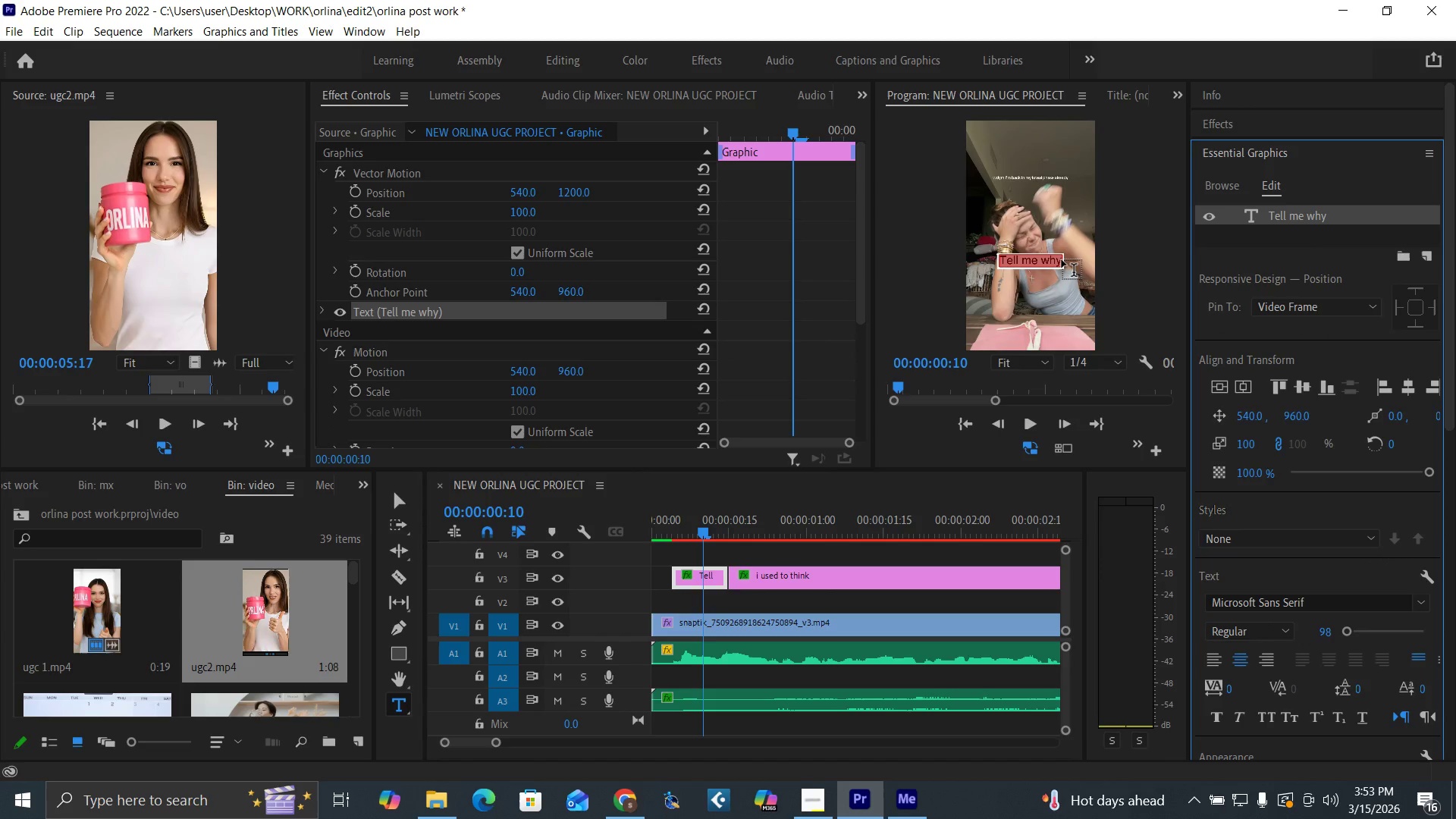 
left_click([1062, 260])
 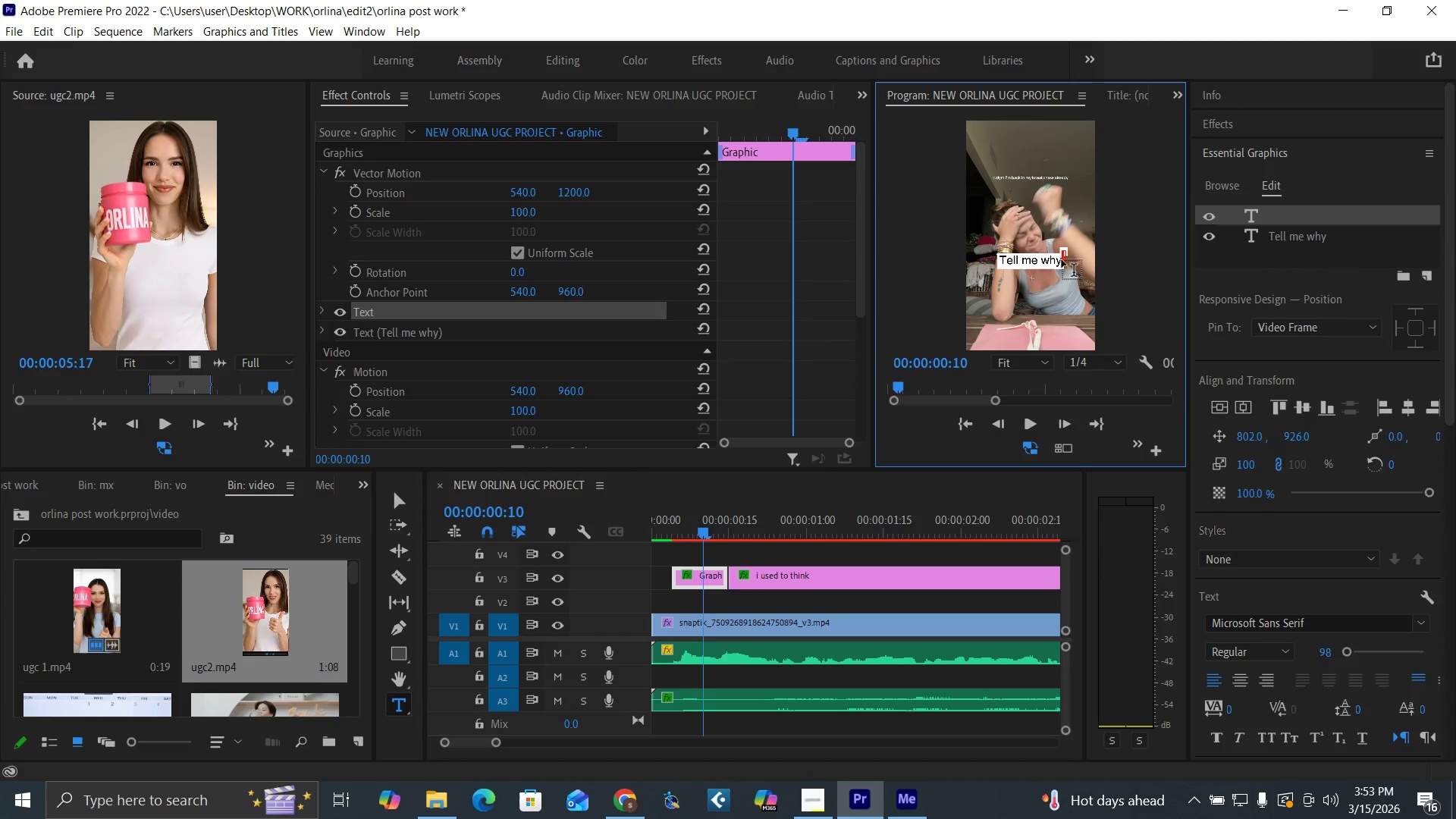 
key(Control+Z)
 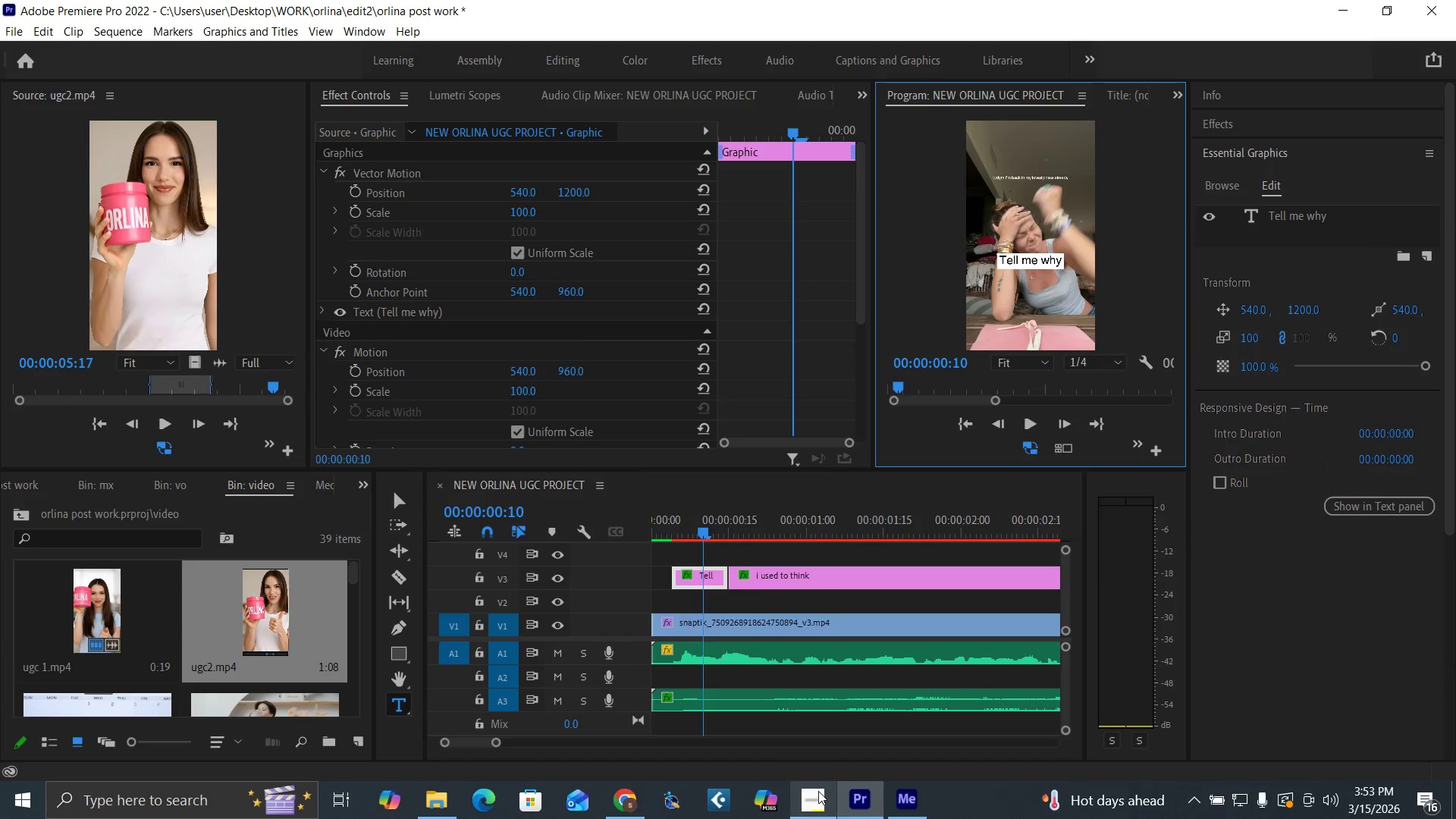 
left_click([818, 801])